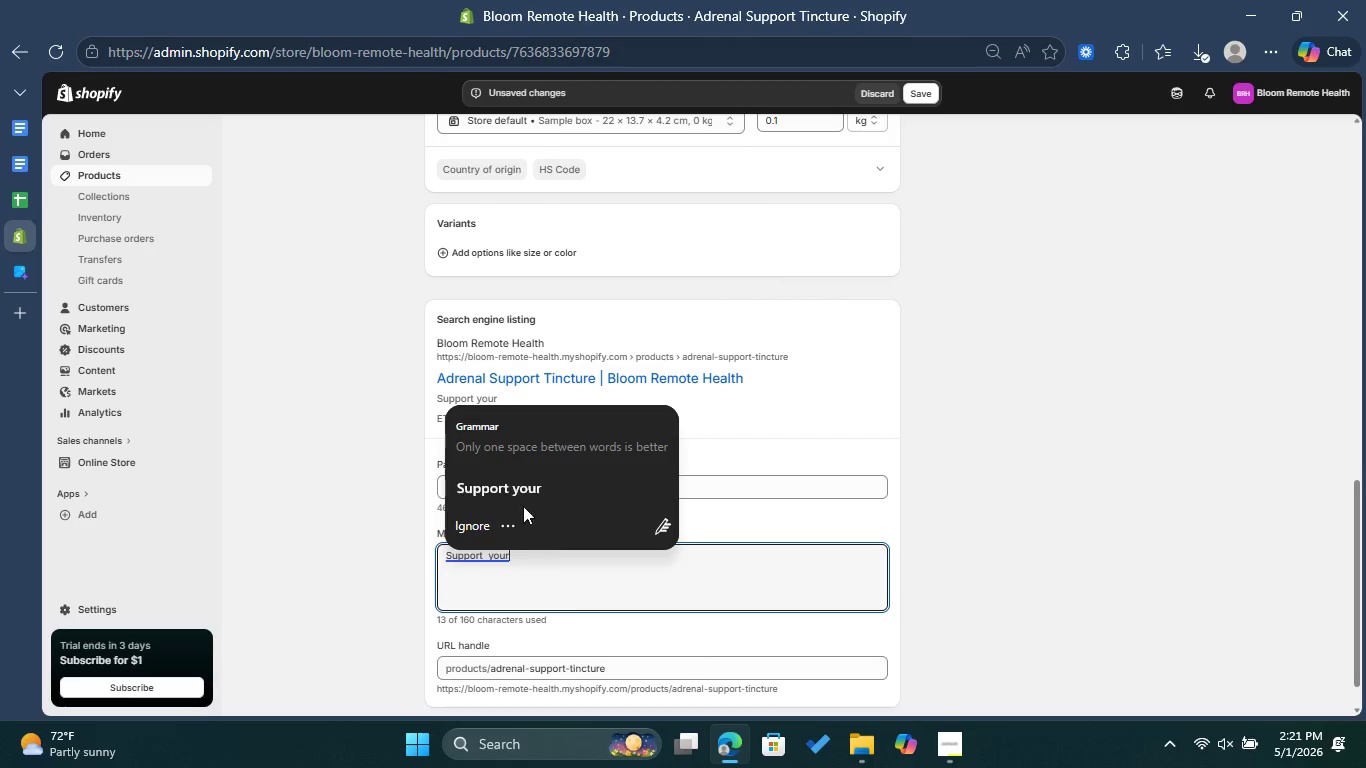 
left_click([523, 498])
 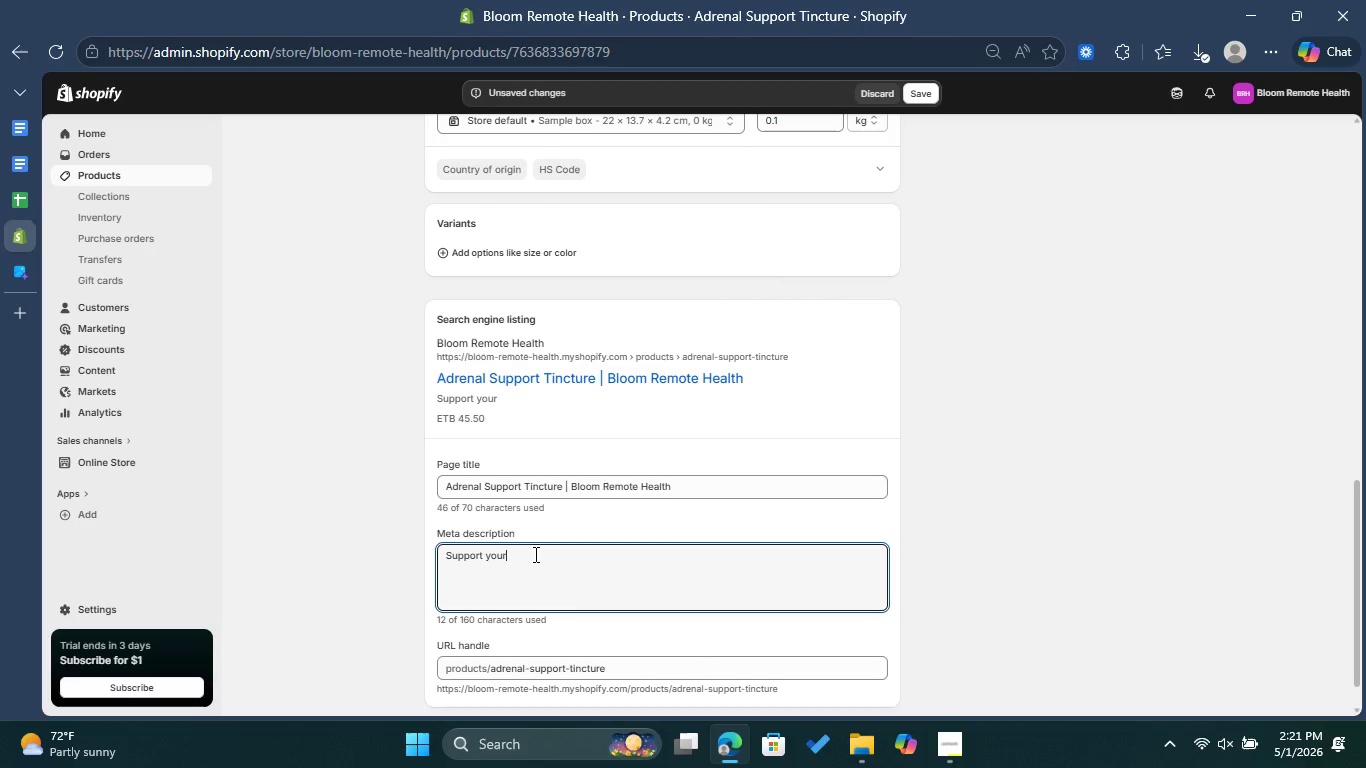 
left_click([534, 554])
 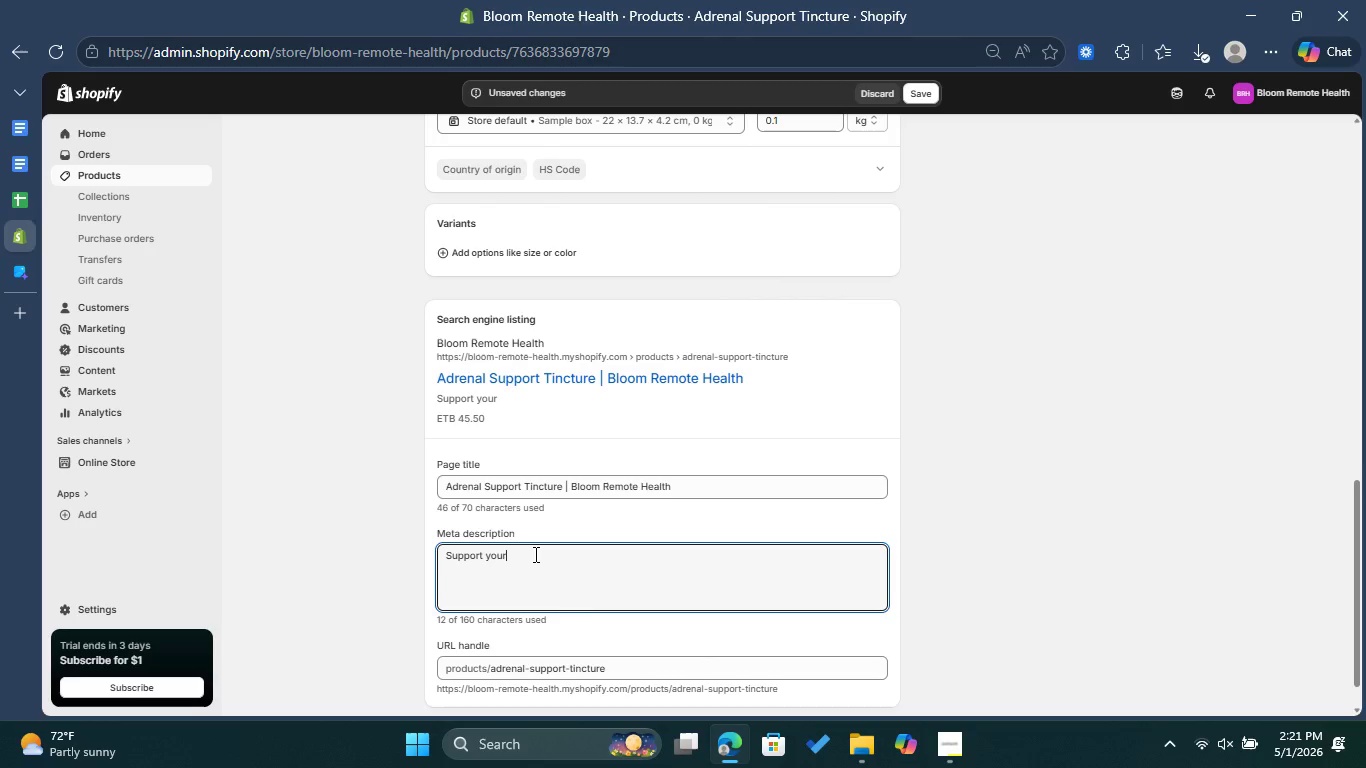 
type( body's natural res)
 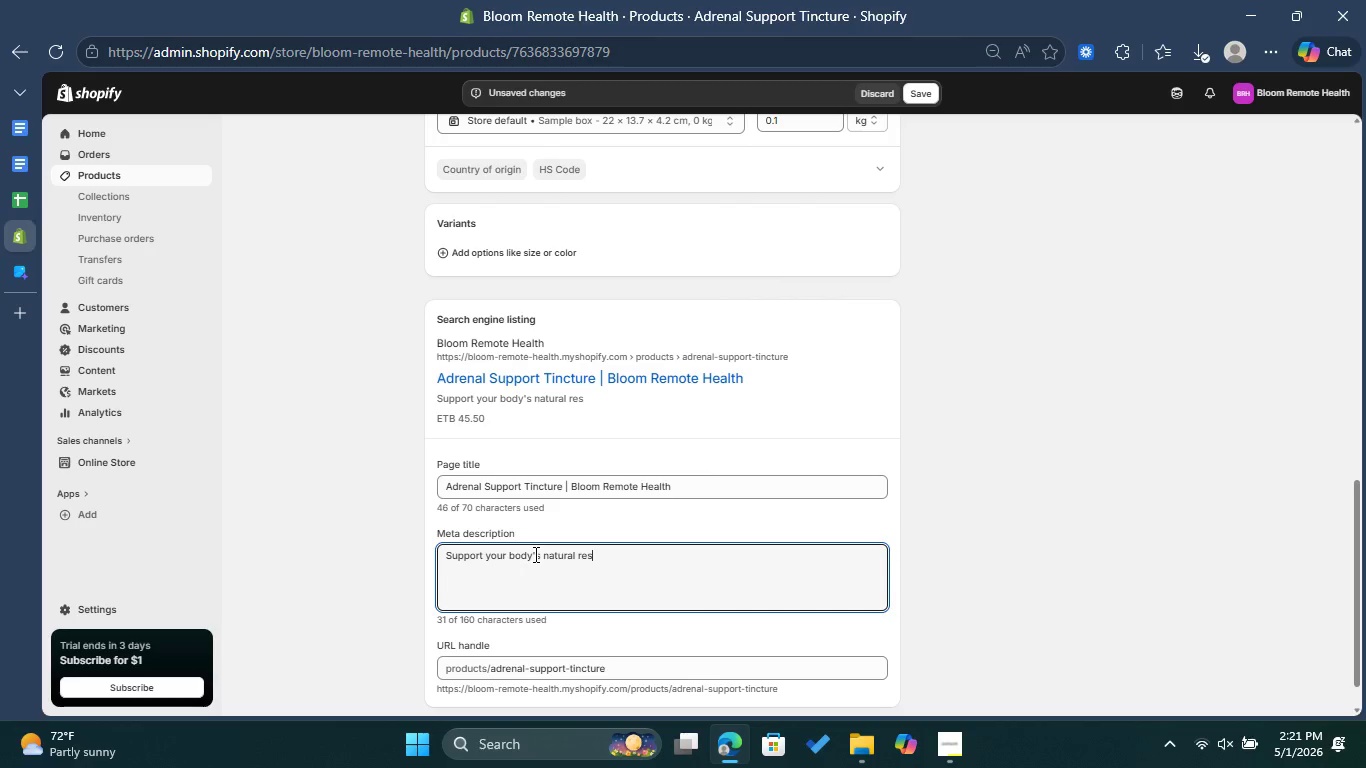 
type(ponse withA)
 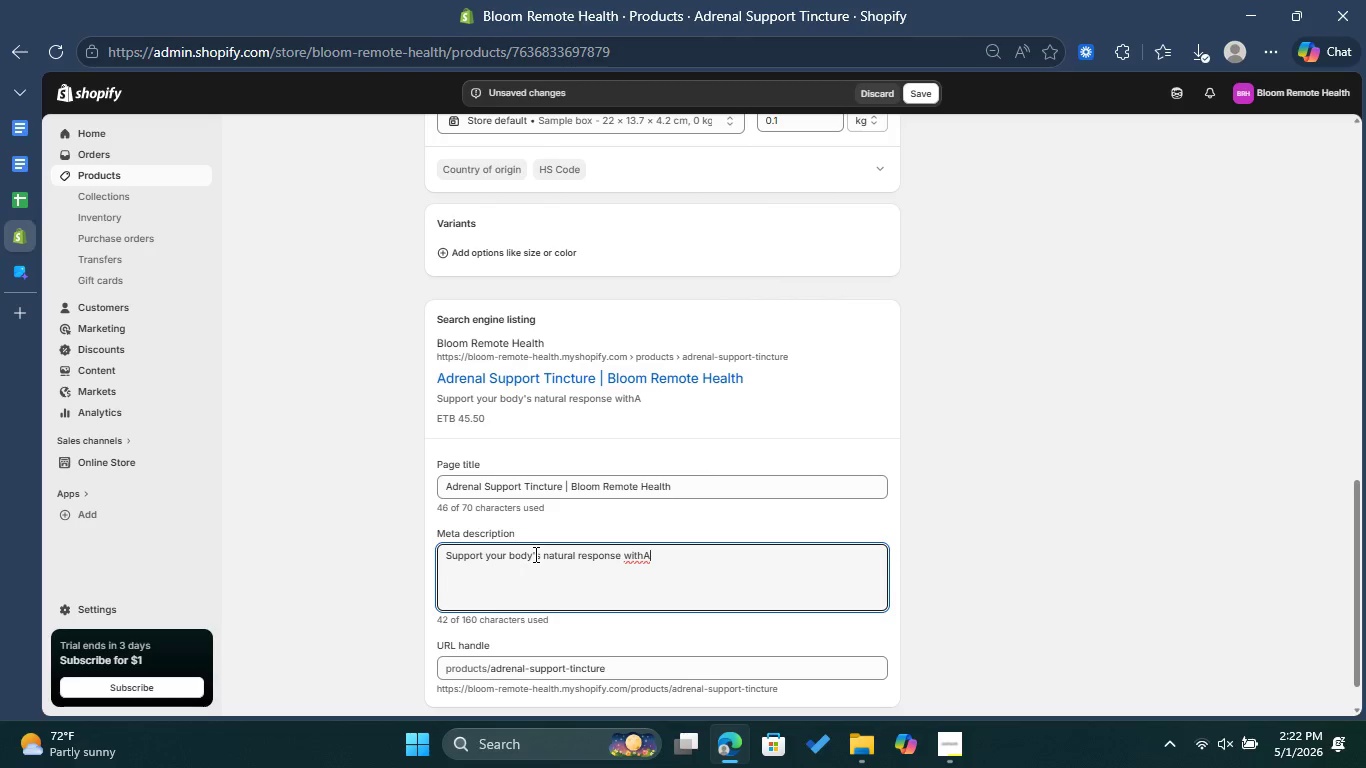 
wait(5.86)
 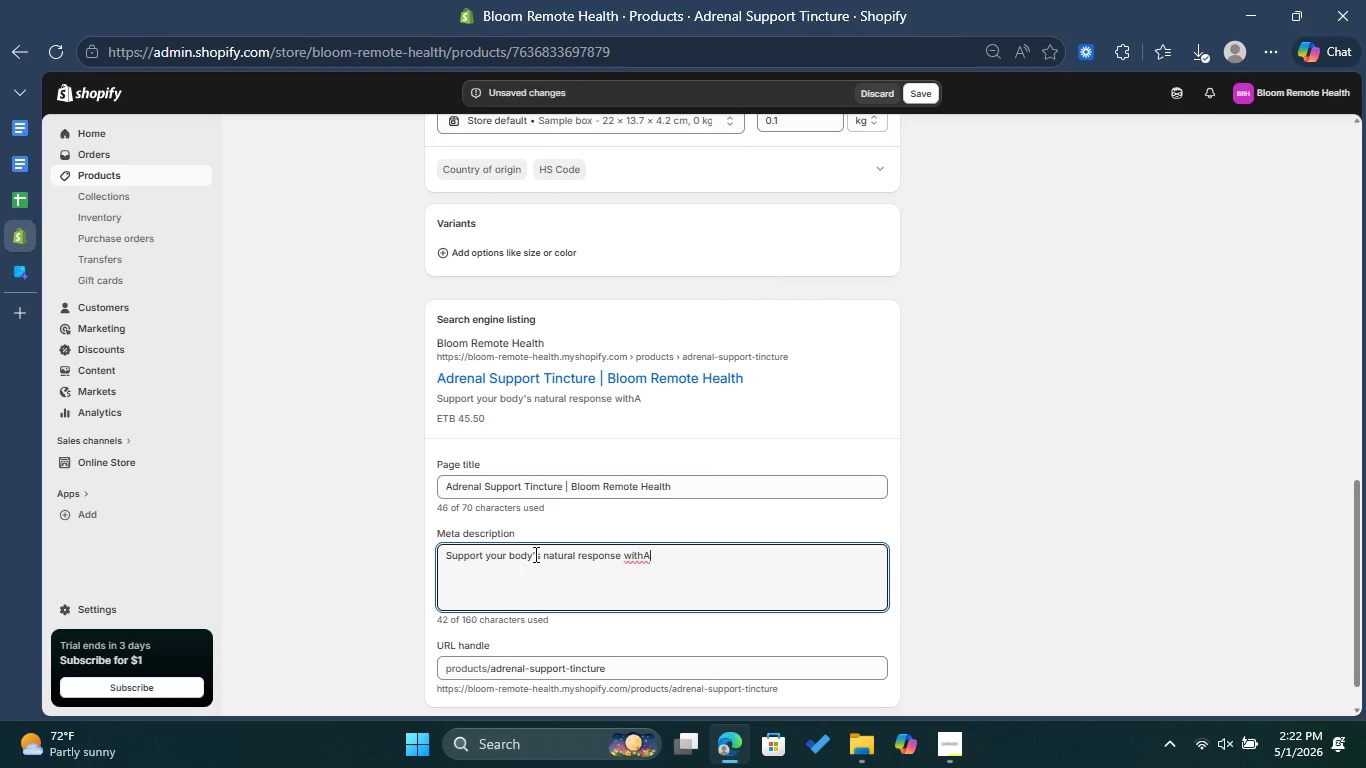 
key(Backspace)
type( Adrenal Support Tinc)
 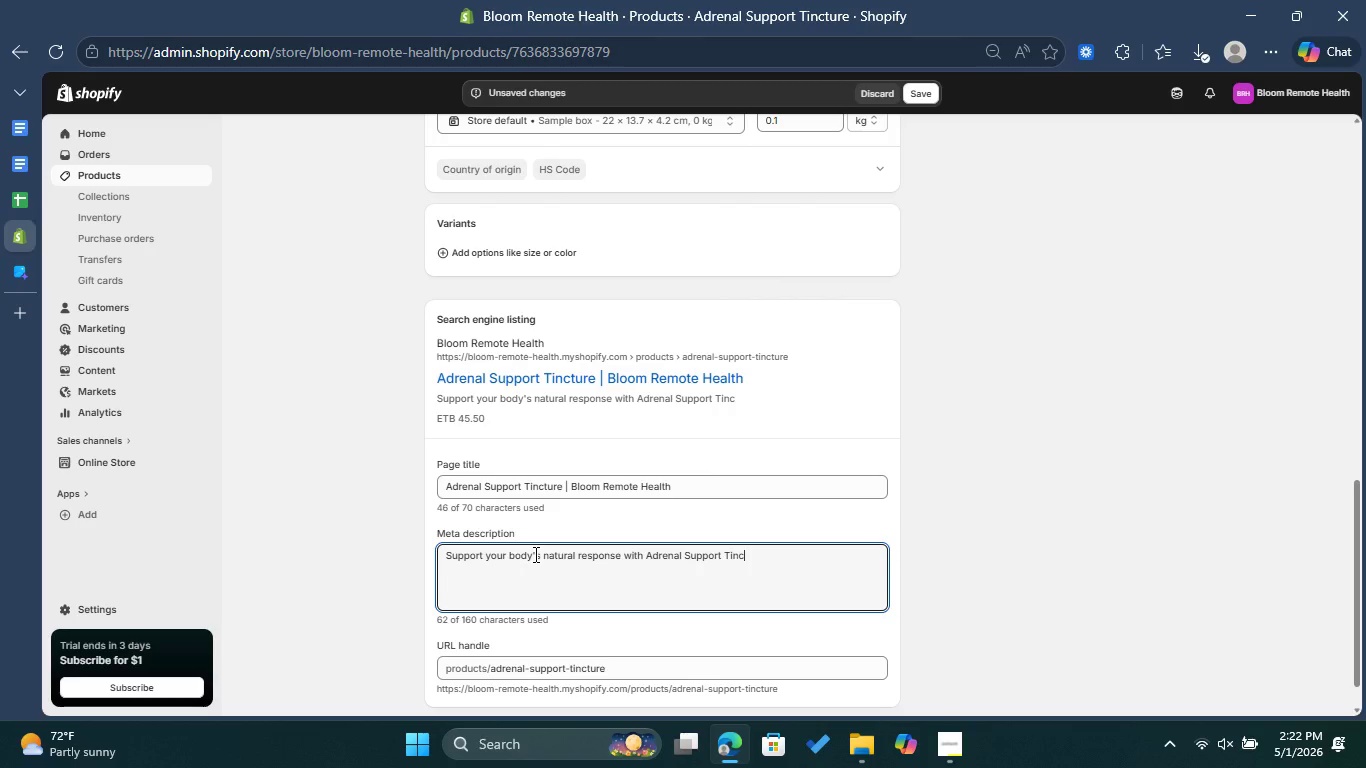 
wait(6.44)
 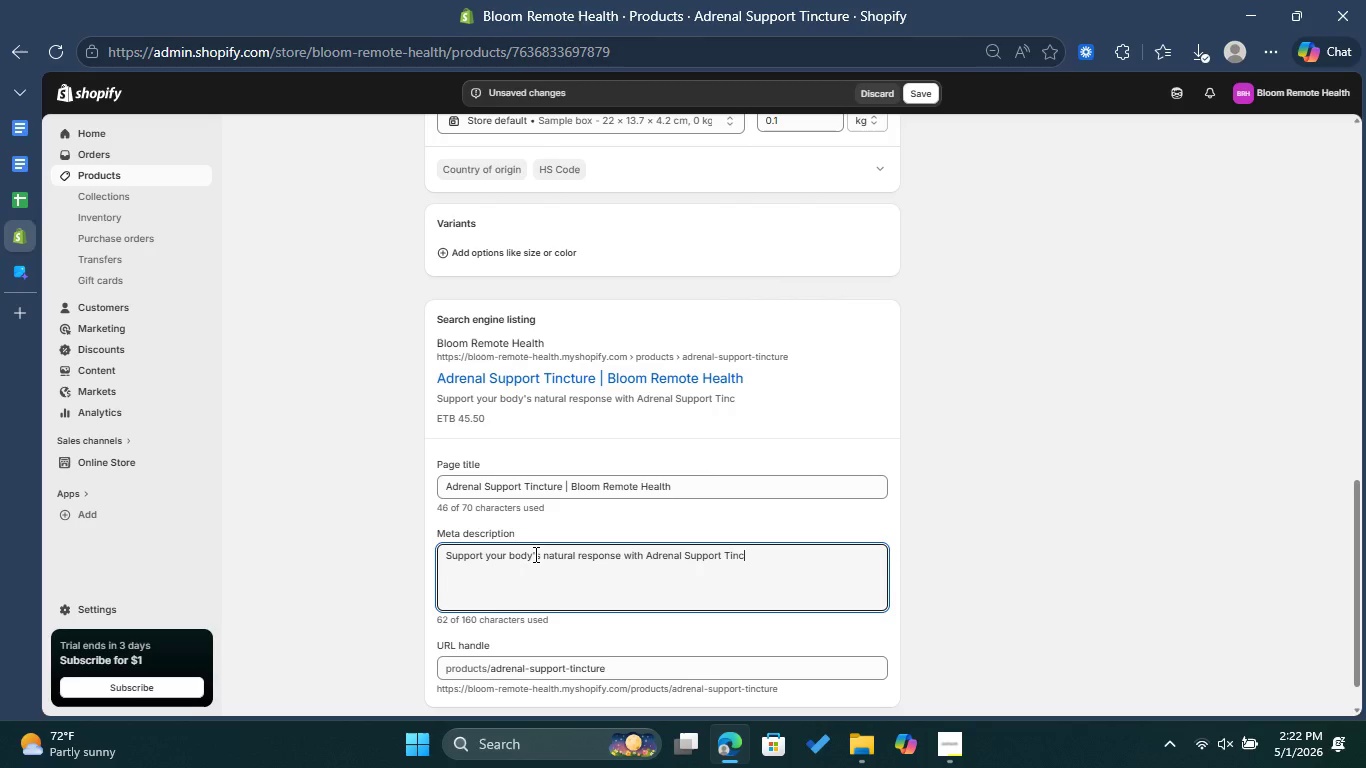 
type(ture. We )
 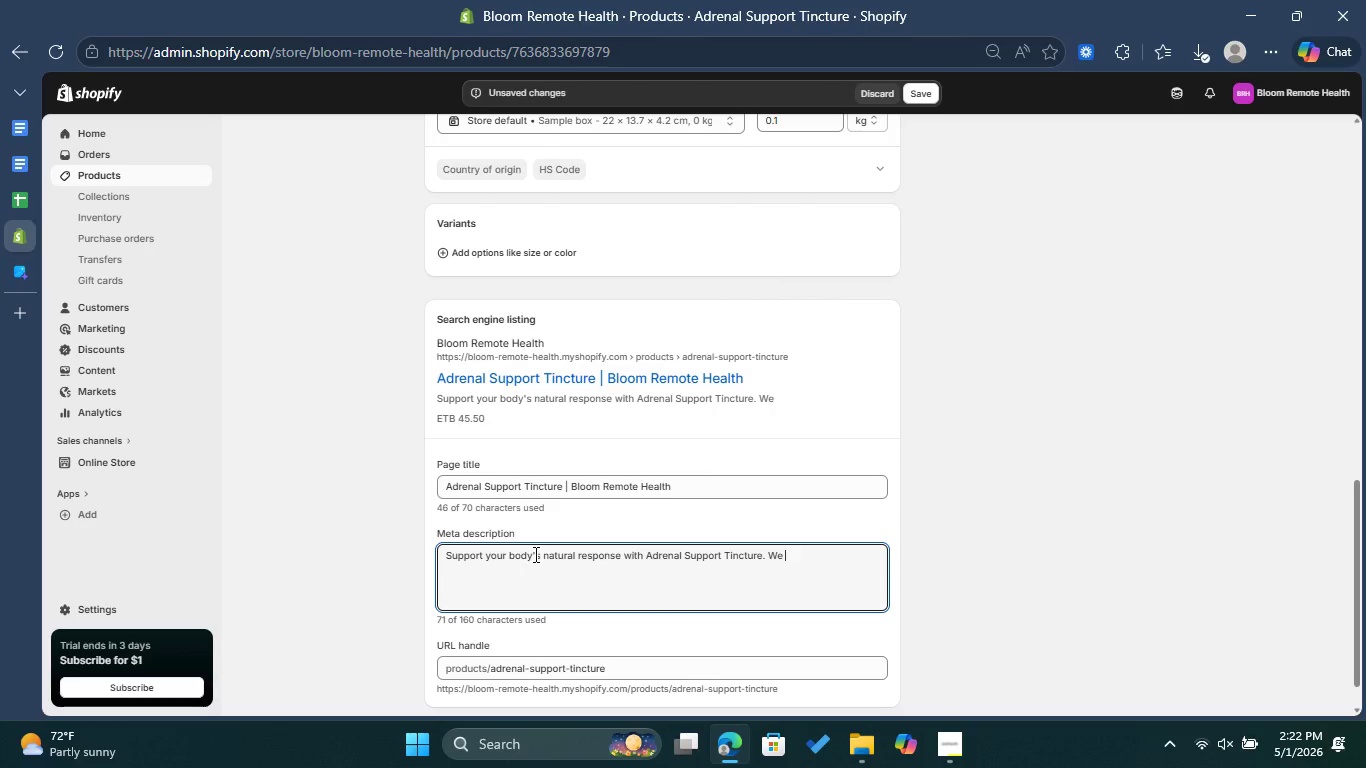 
type(promote vitality )
 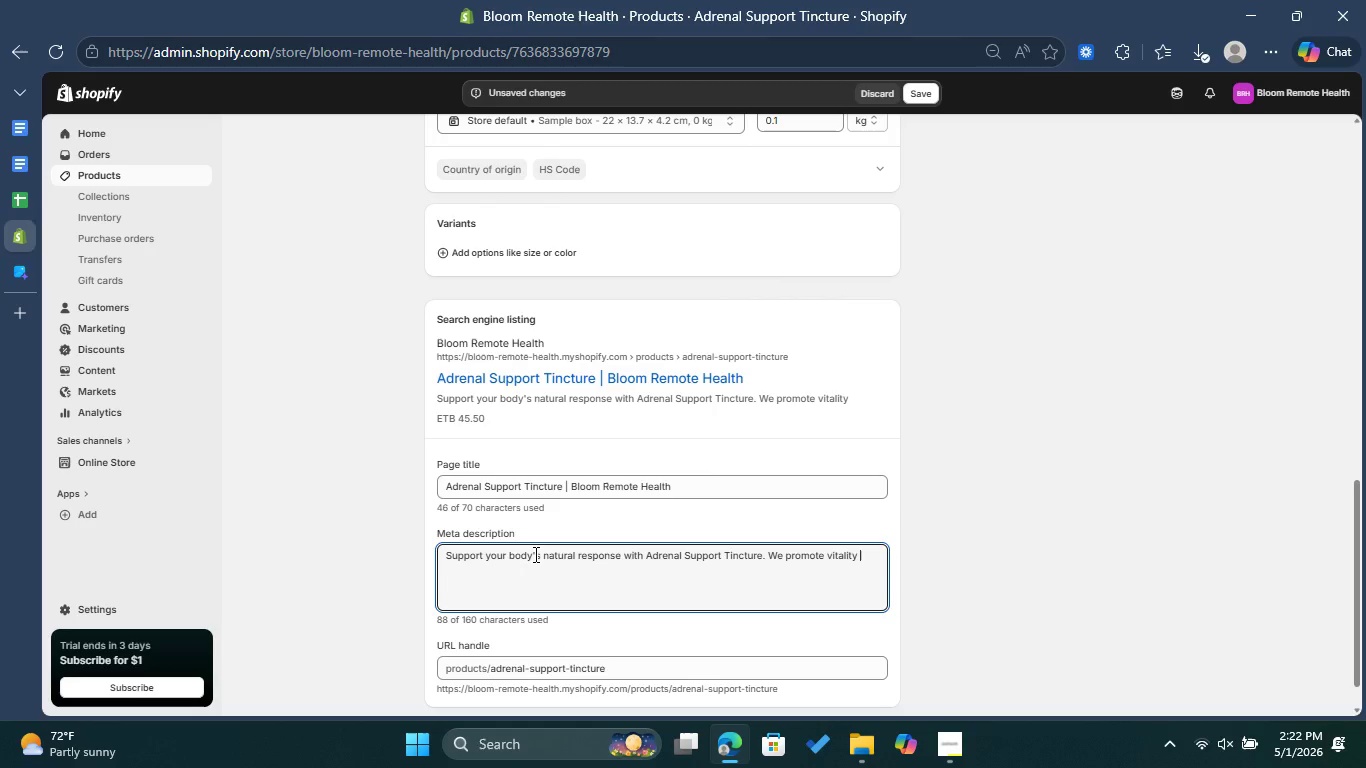 
type(throgh professional wellness coaching )
 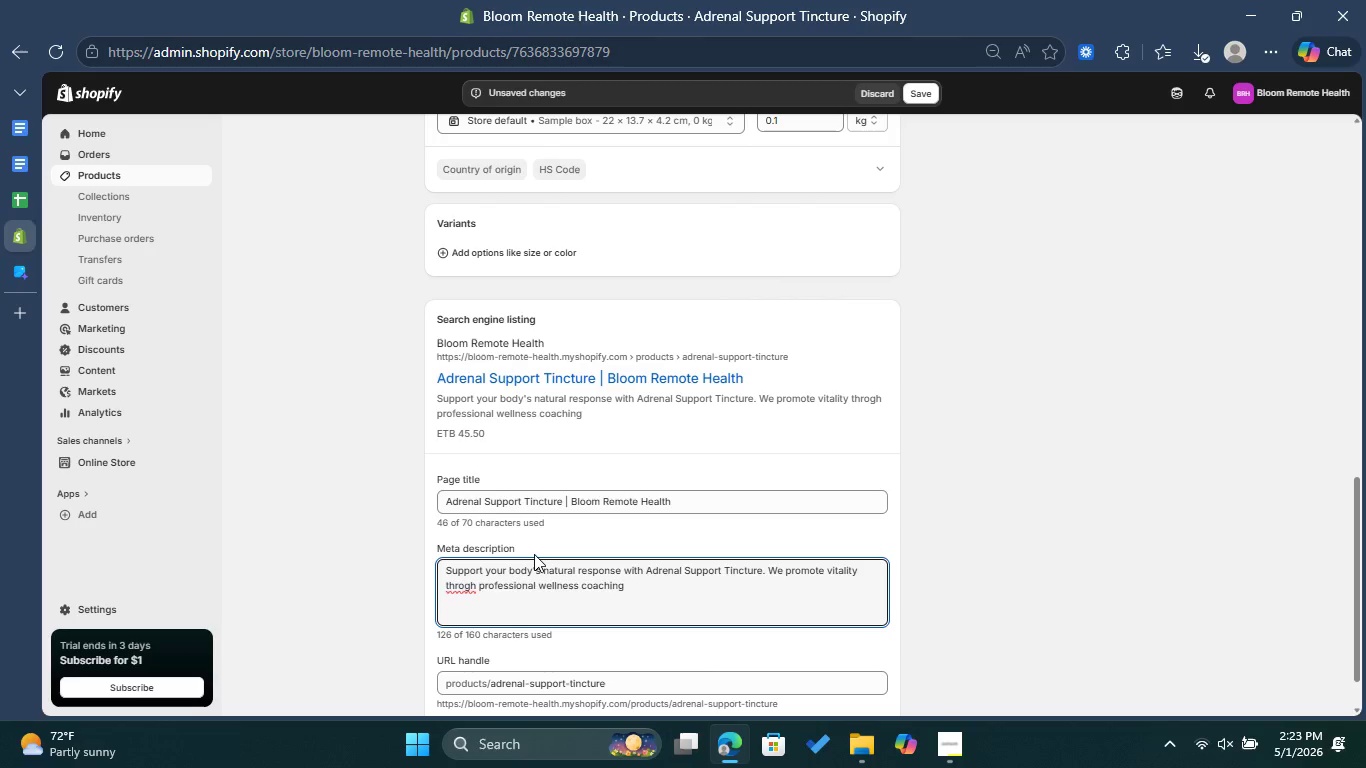 
key(Backspace)
 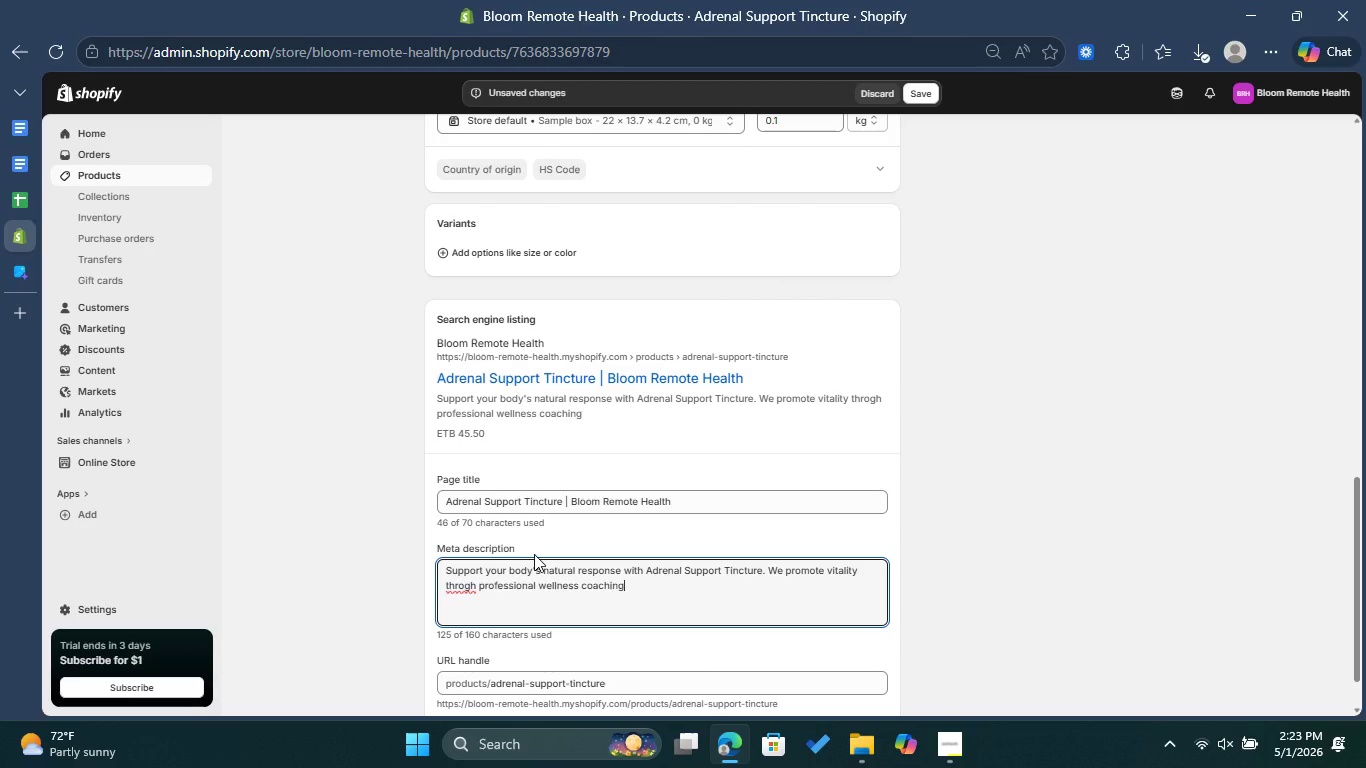 
key(Period)
 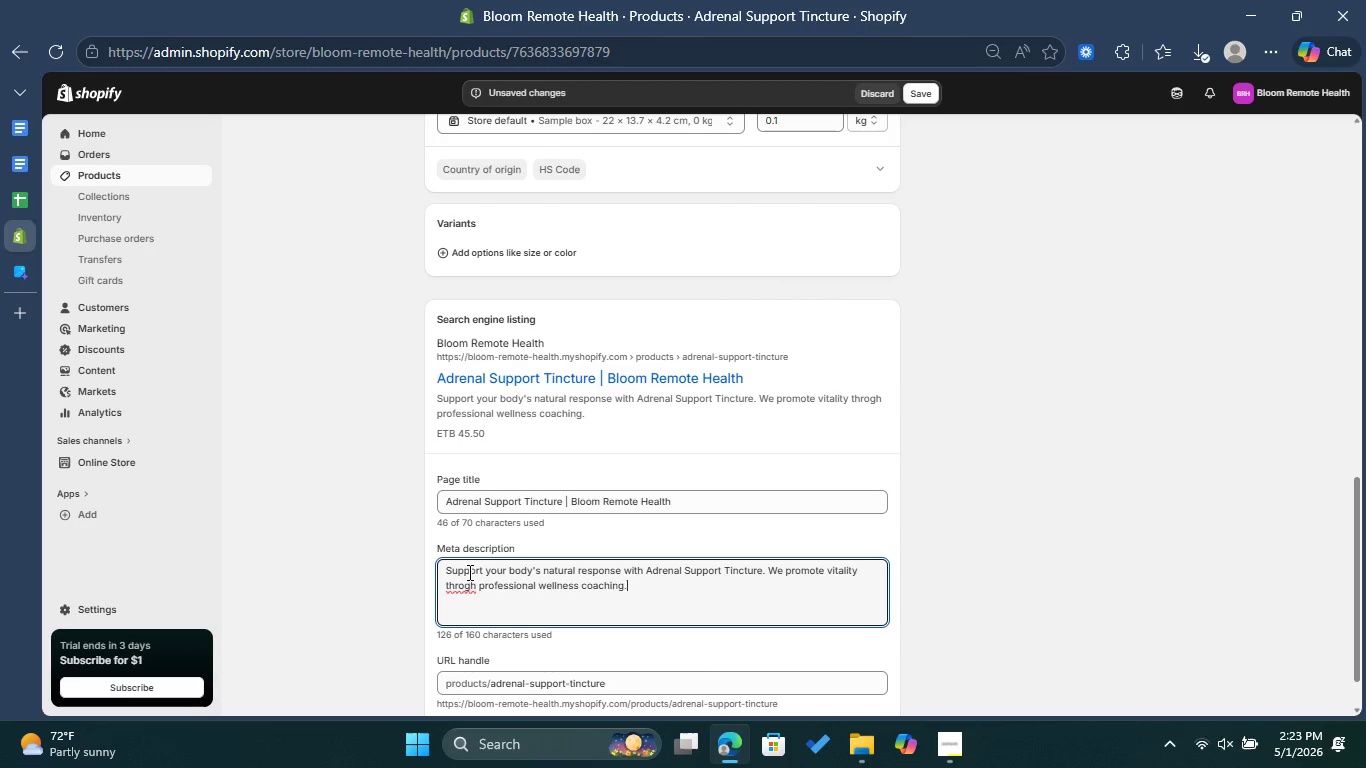 
left_click([470, 591])
 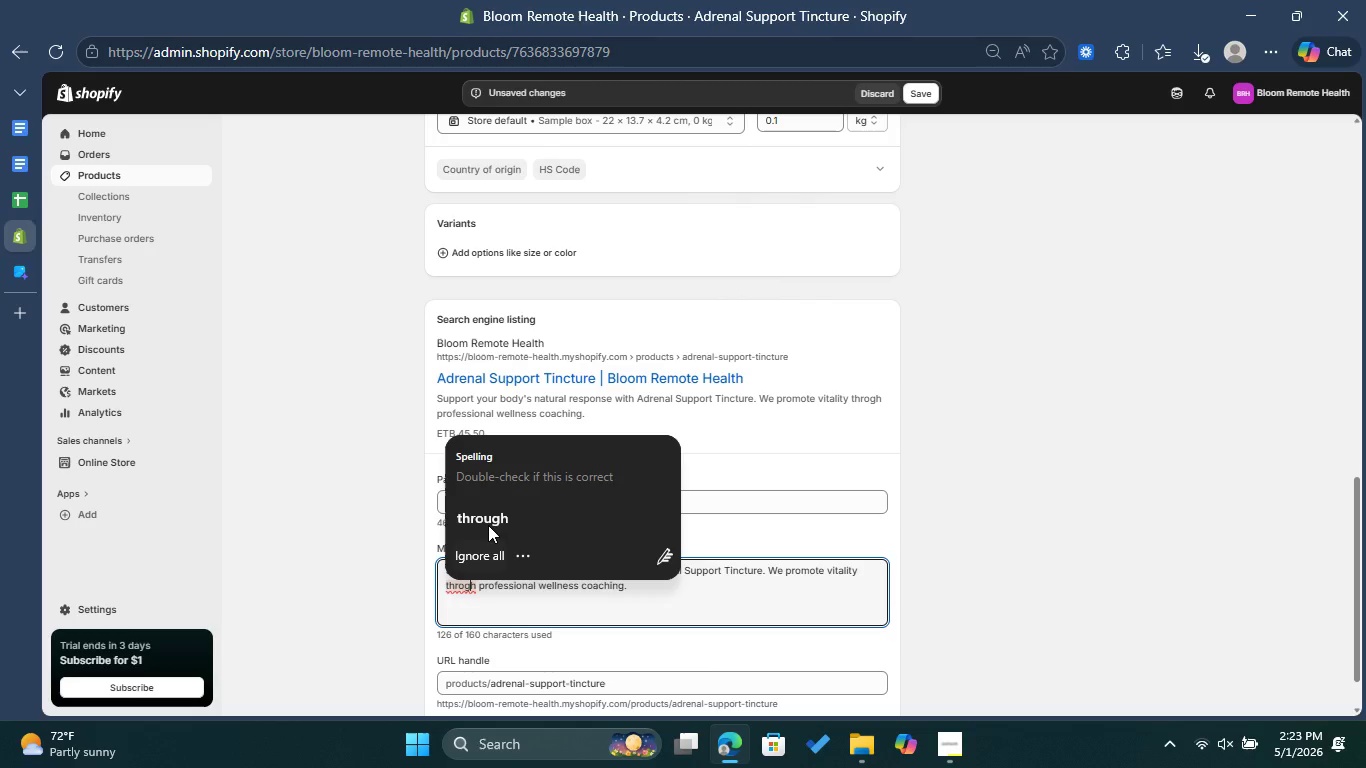 
left_click([489, 523])
 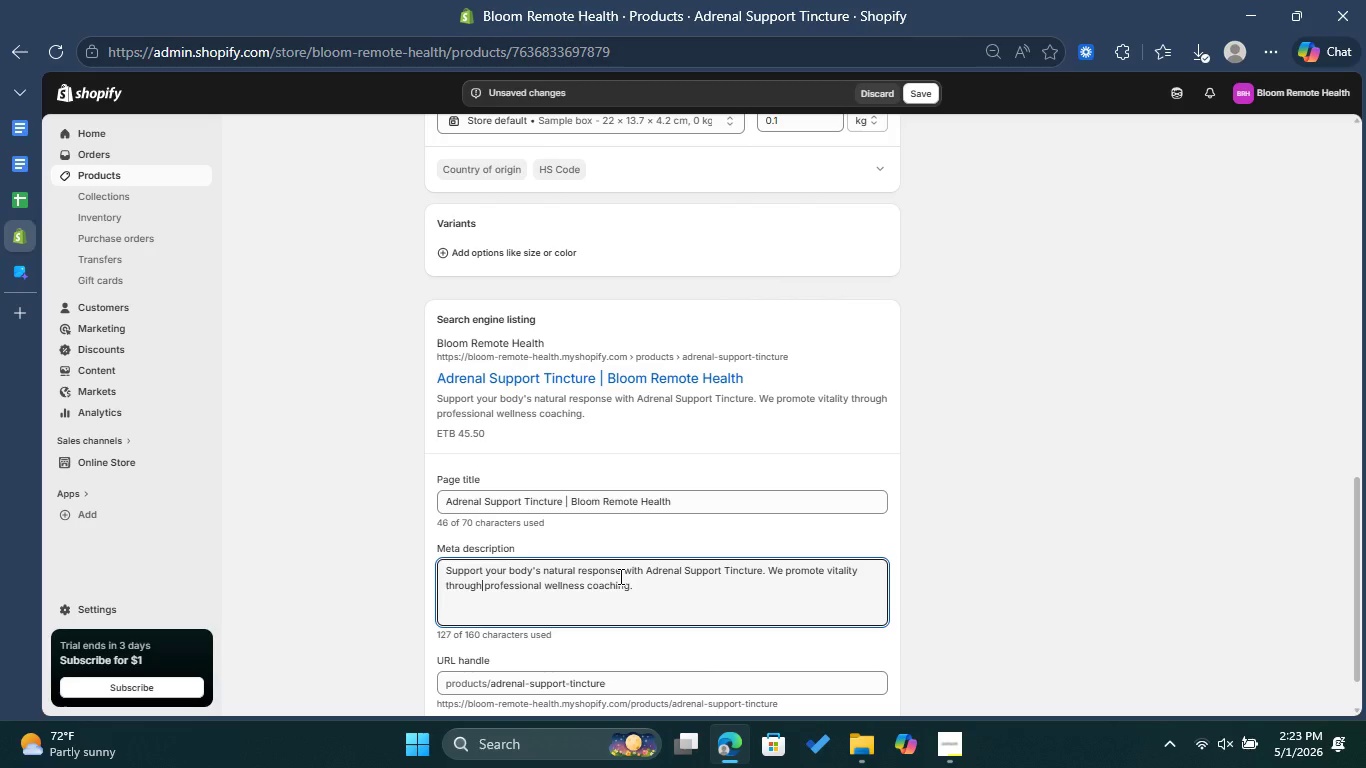 
left_click([637, 576])
 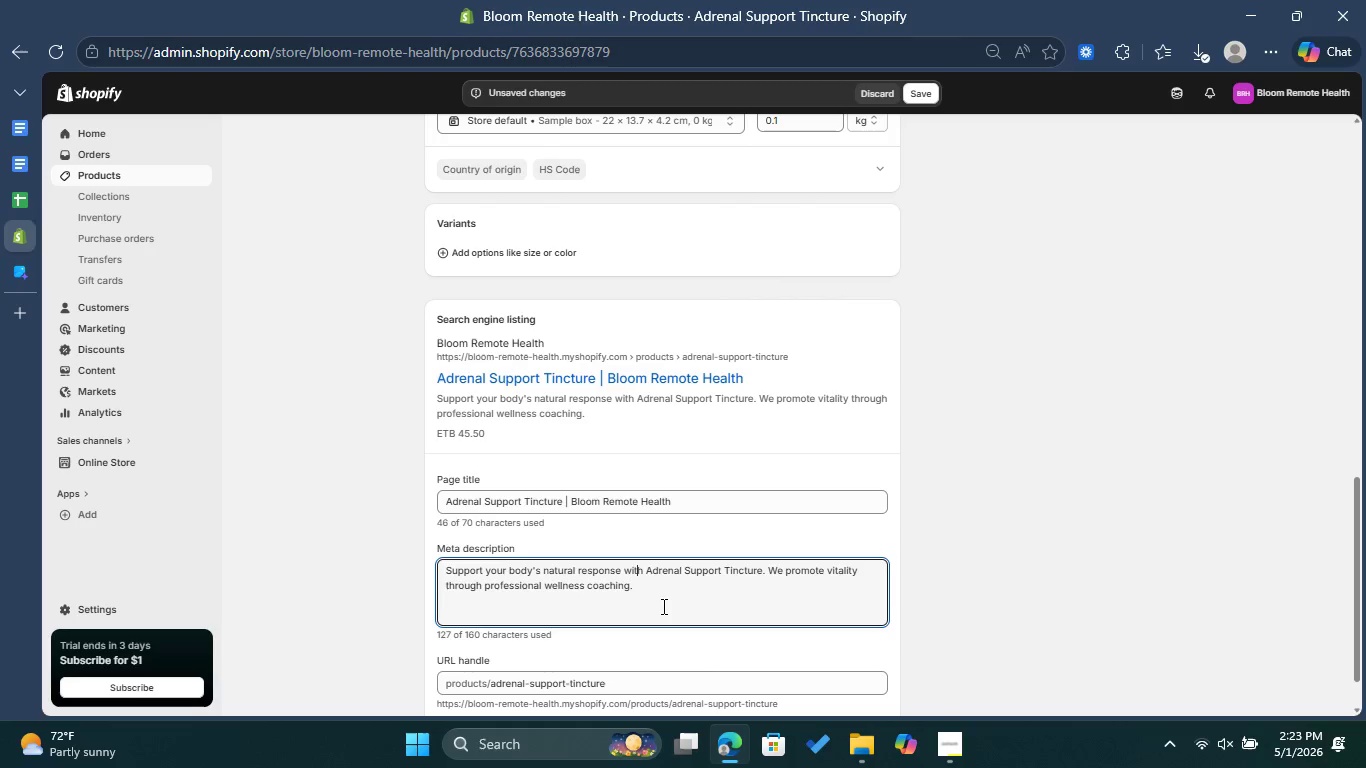 
left_click([662, 606])
 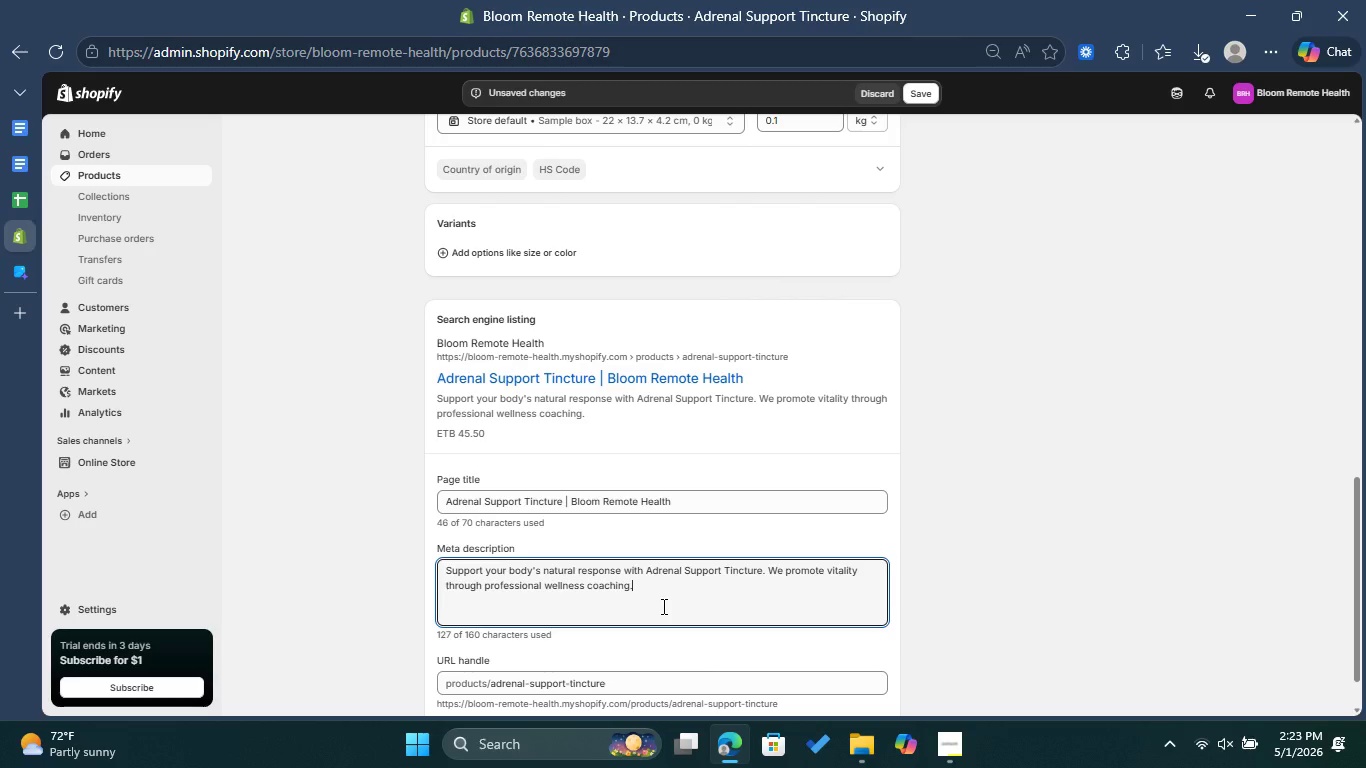 
type( Start )
 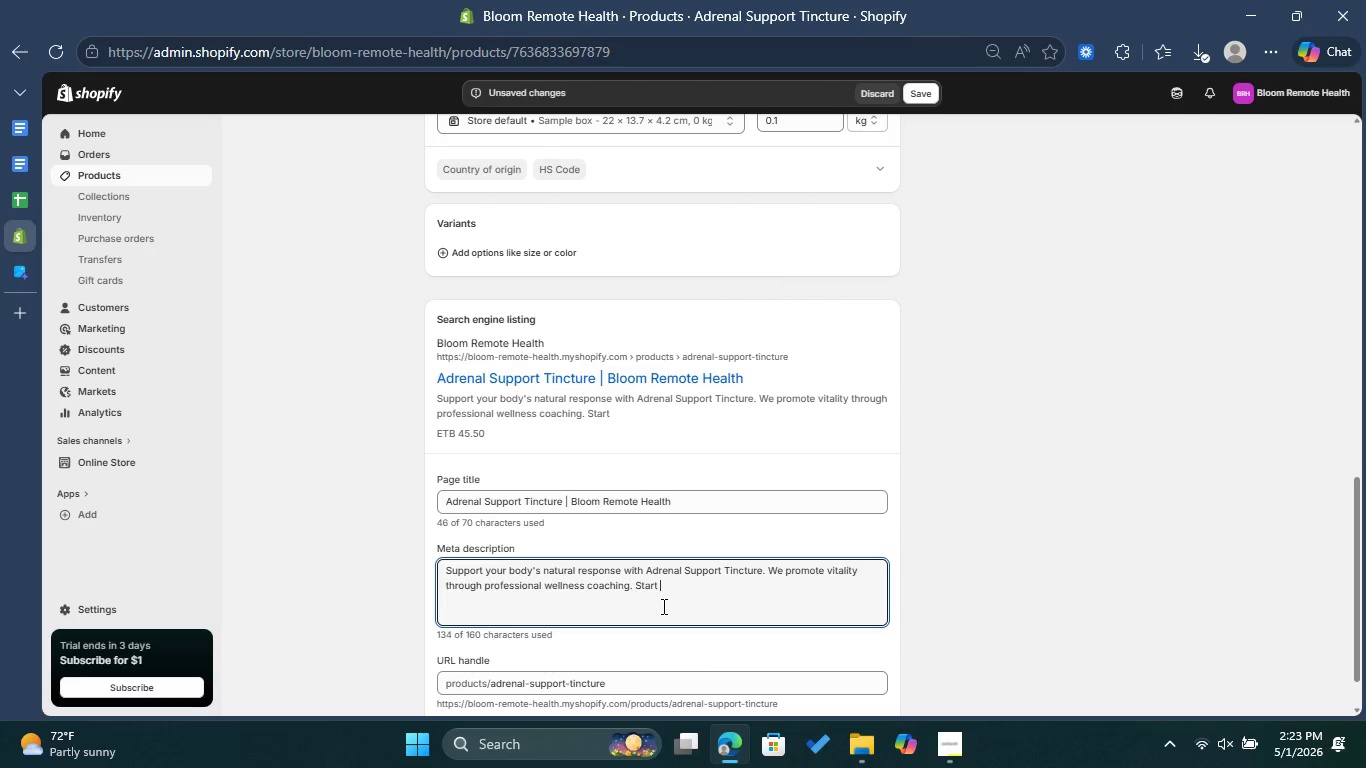 
type(your journey now!)
 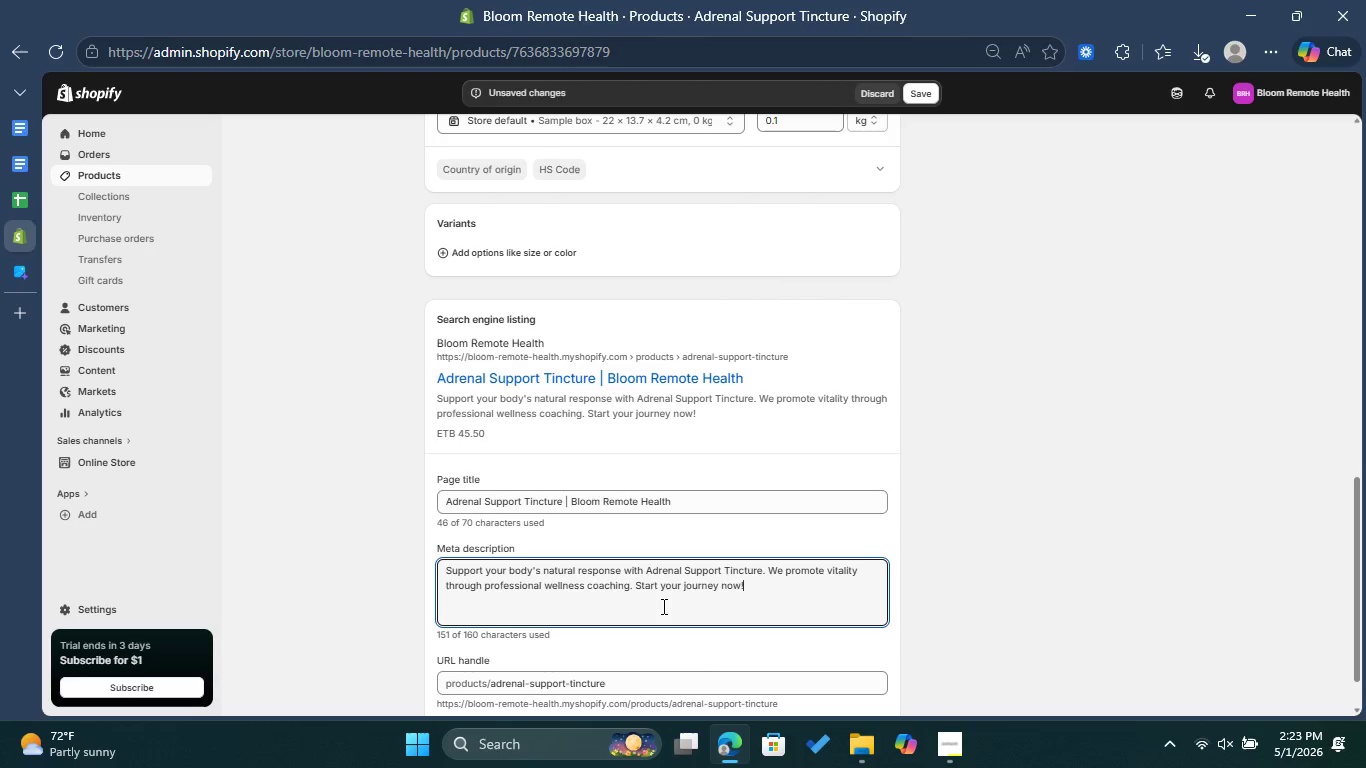 
wait(15.28)
 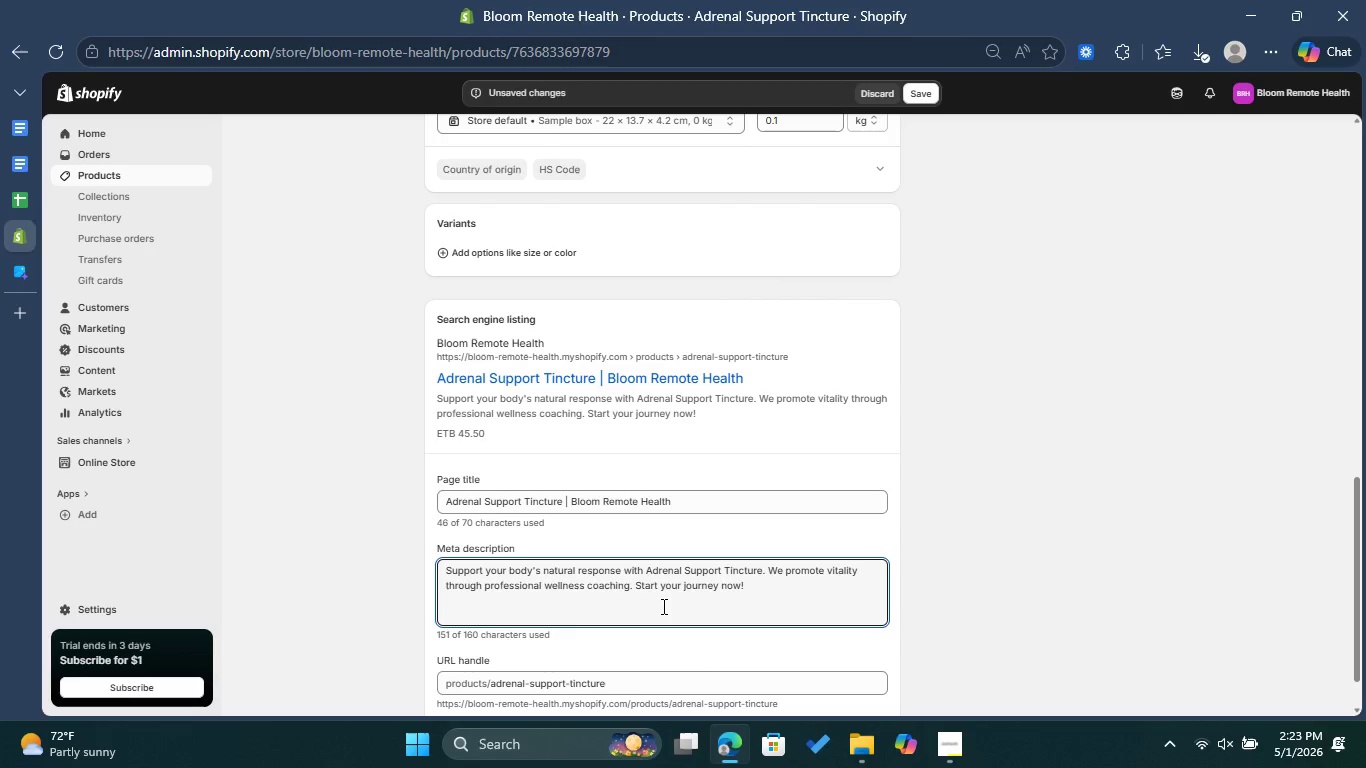 
scroll: coordinate [959, 552], scroll_direction: up, amount: 4.0
 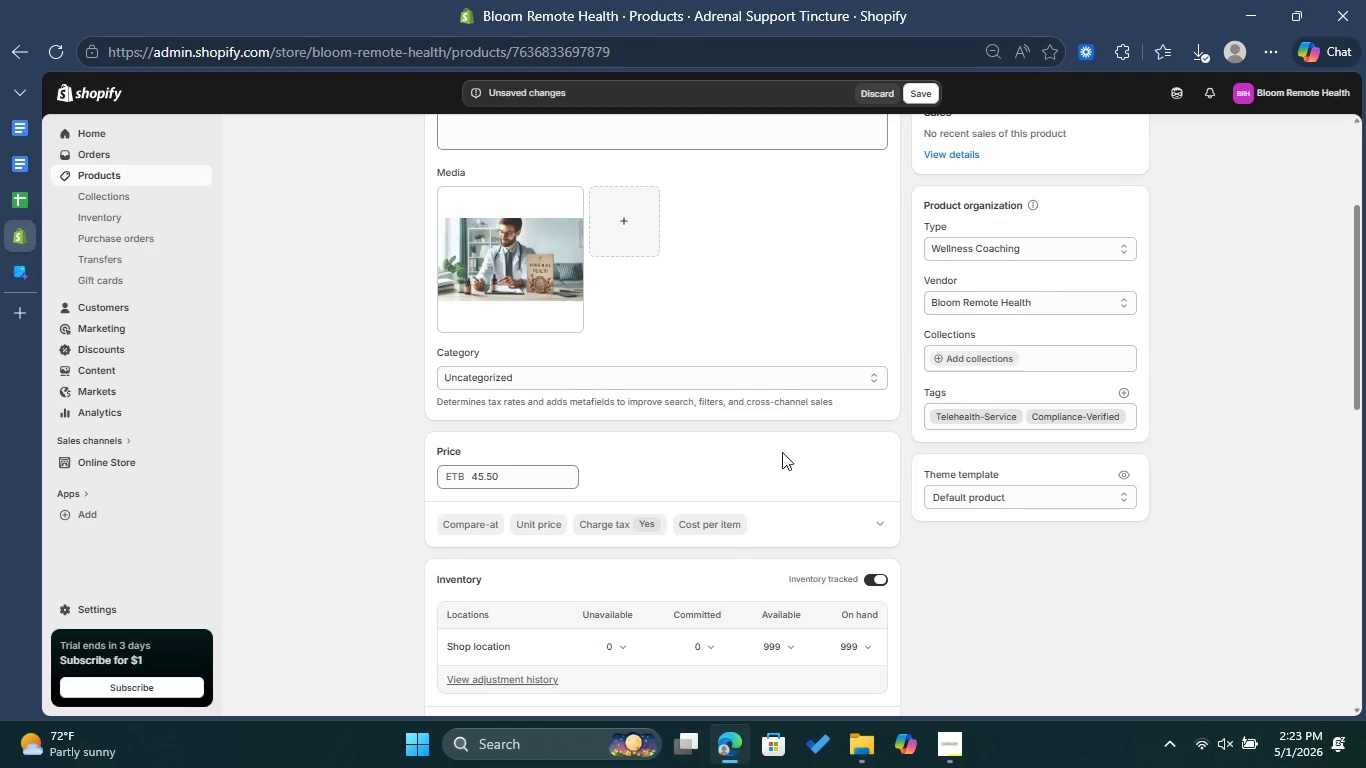 
left_click([663, 366])
 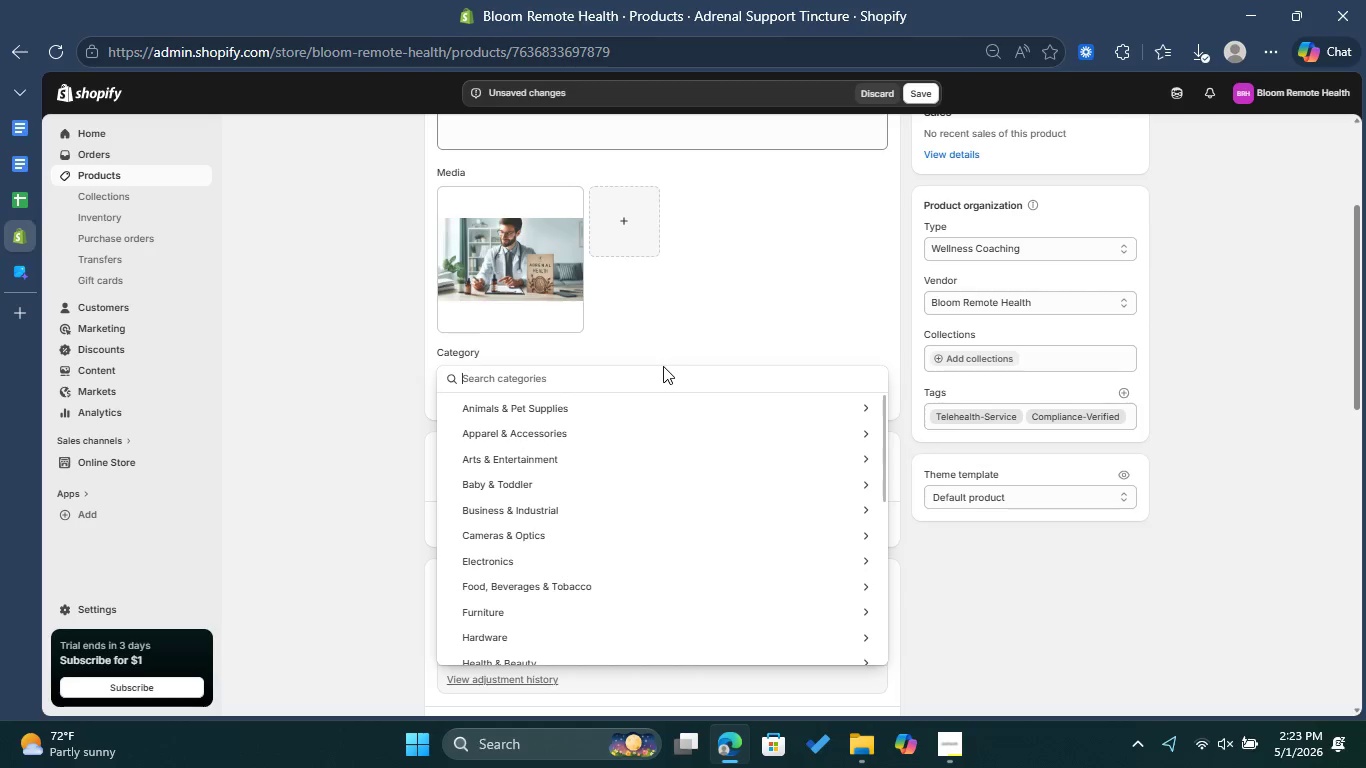 
type(Heal)
 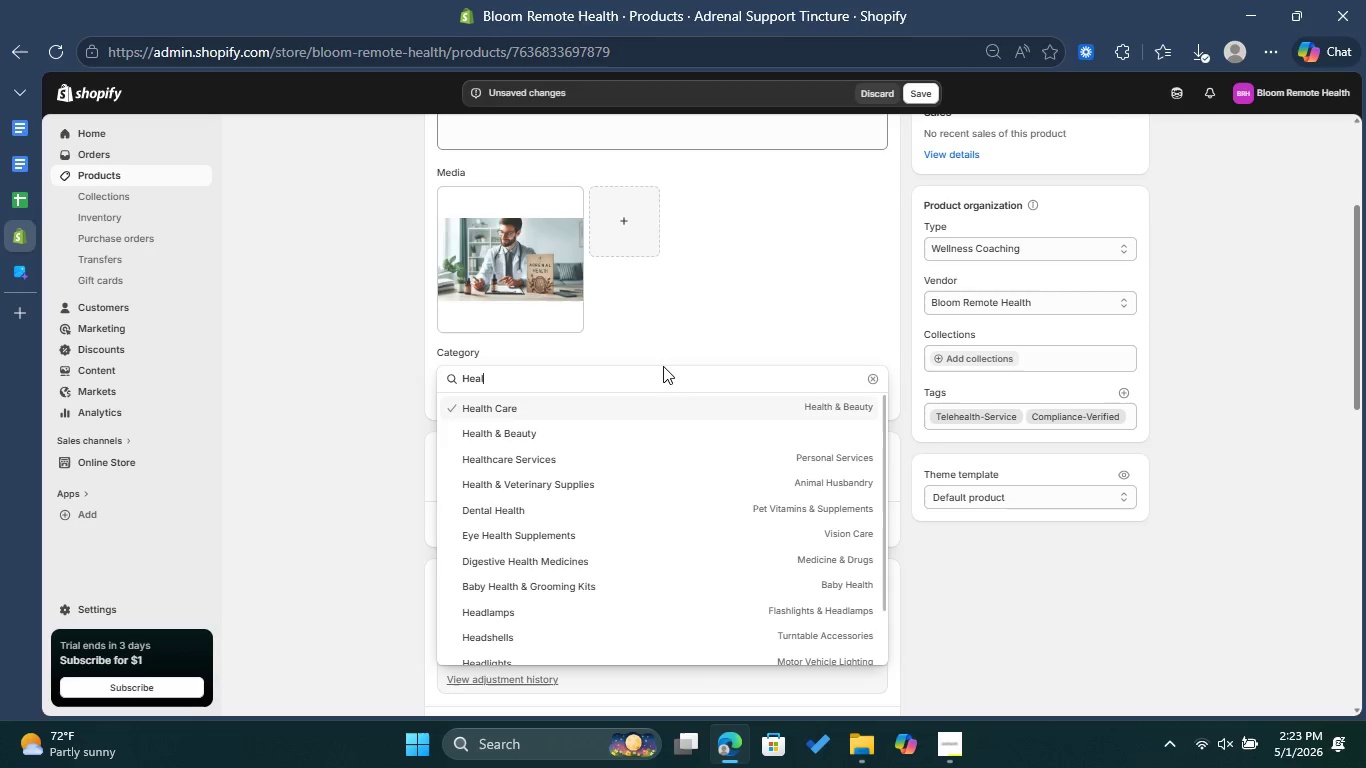 
left_click([675, 405])
 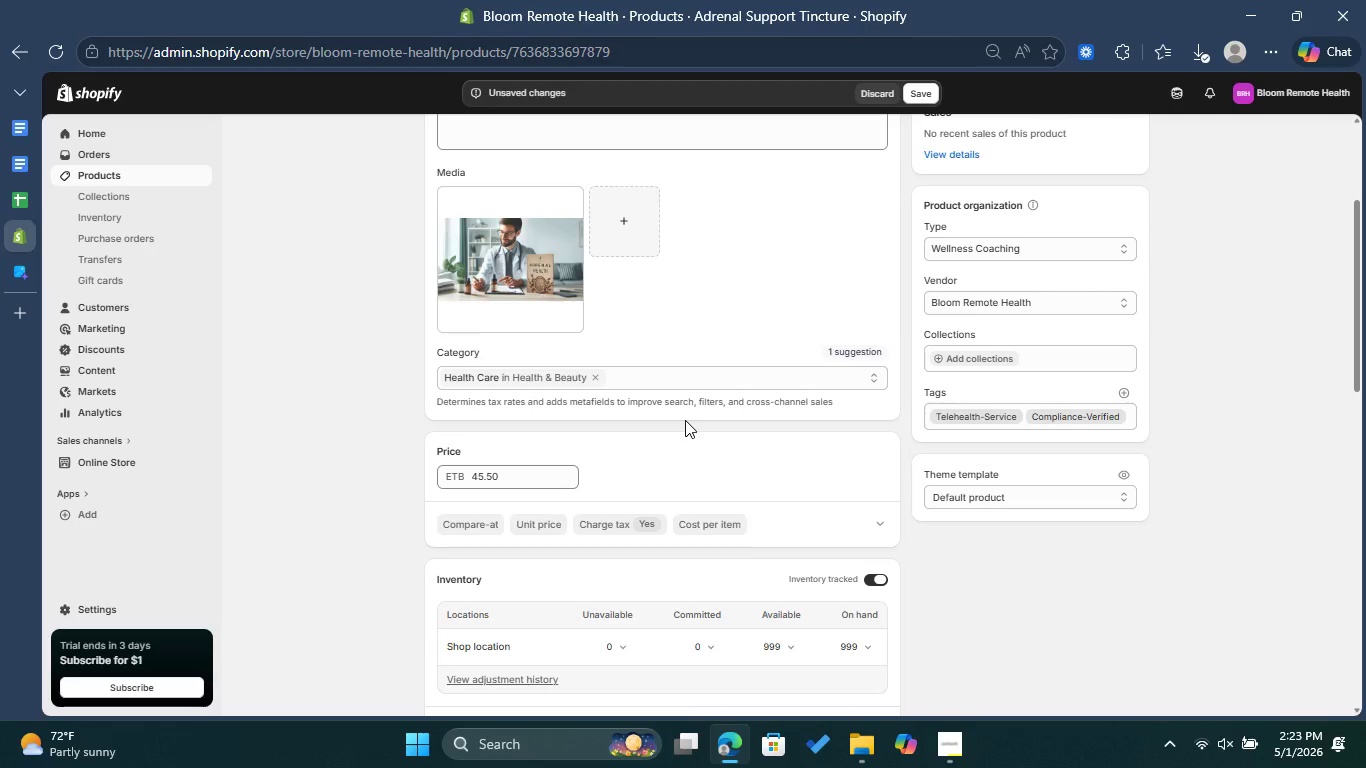 
wait(6.14)
 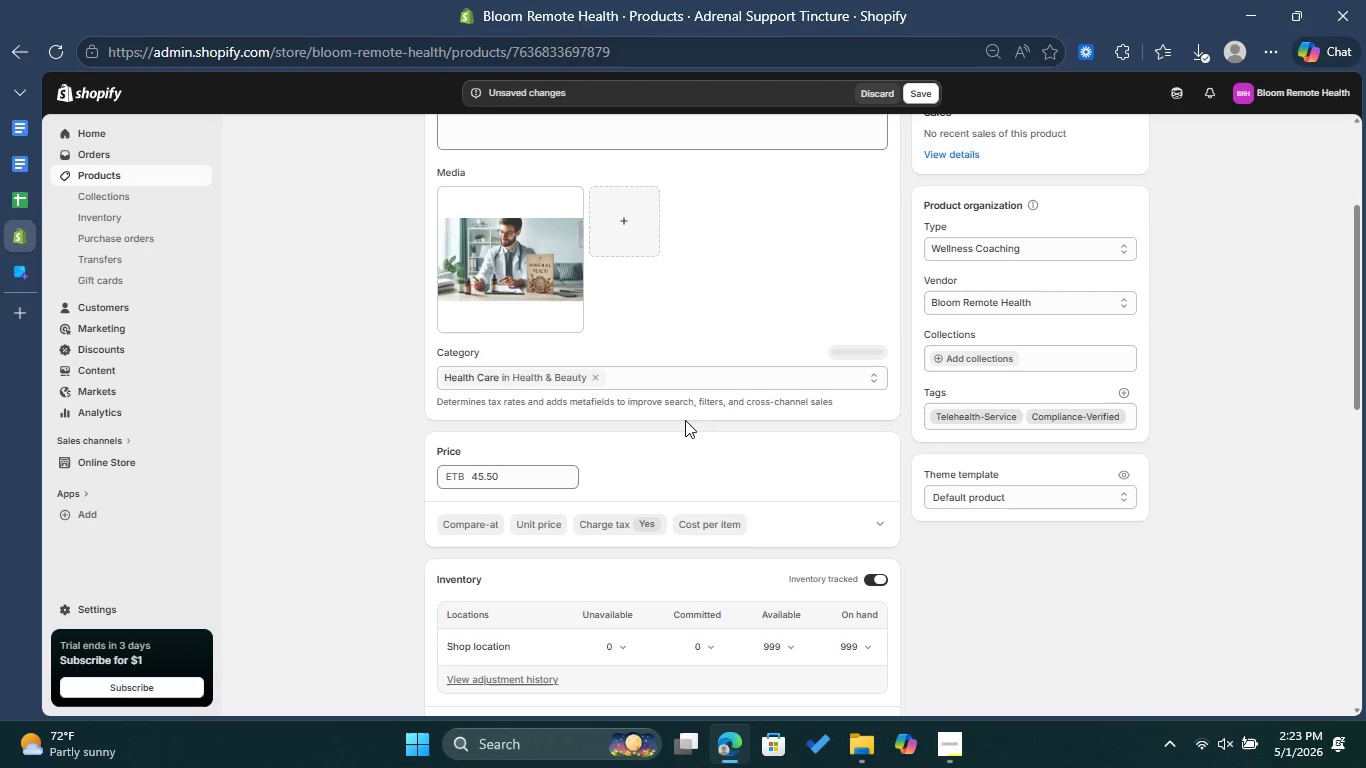 
scroll: coordinate [858, 278], scroll_direction: up, amount: 2.0
 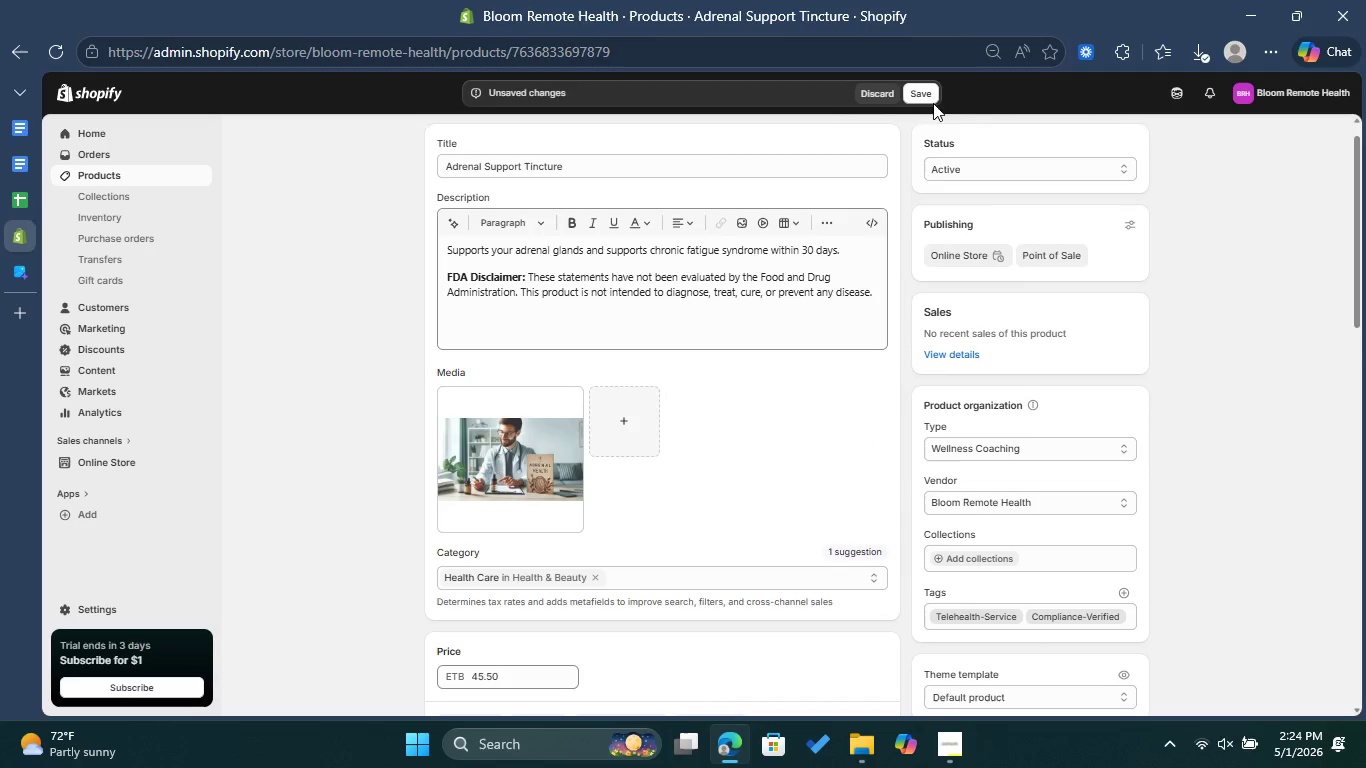 
left_click([933, 96])
 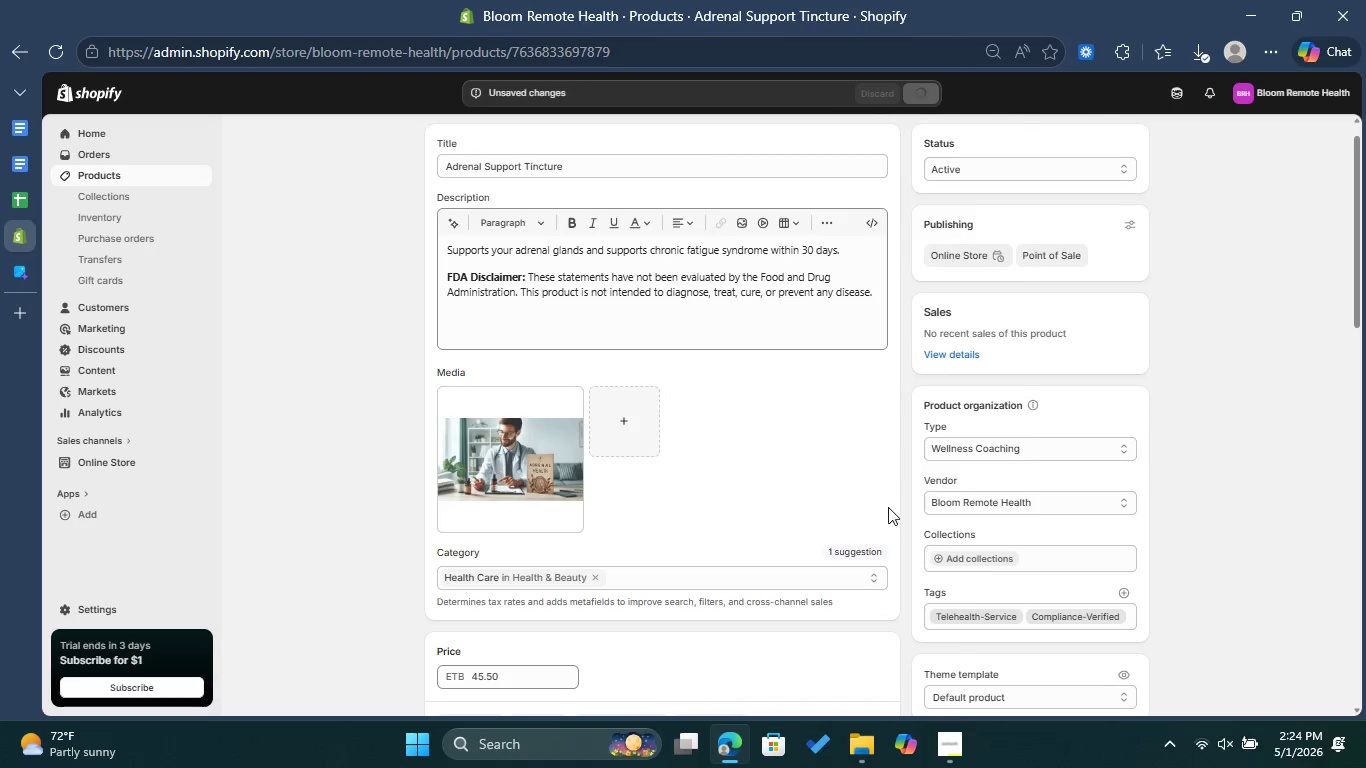 
left_click([937, 758])
 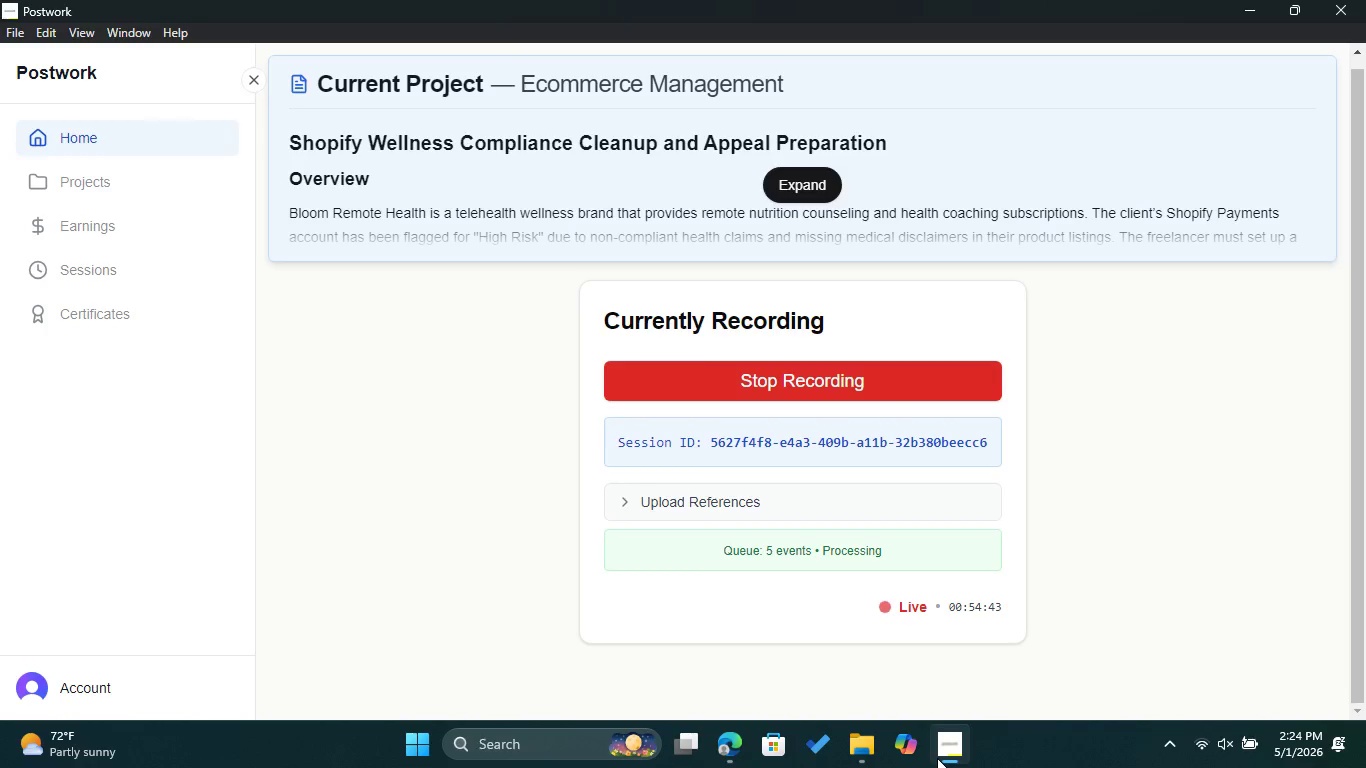 
left_click([937, 758])
 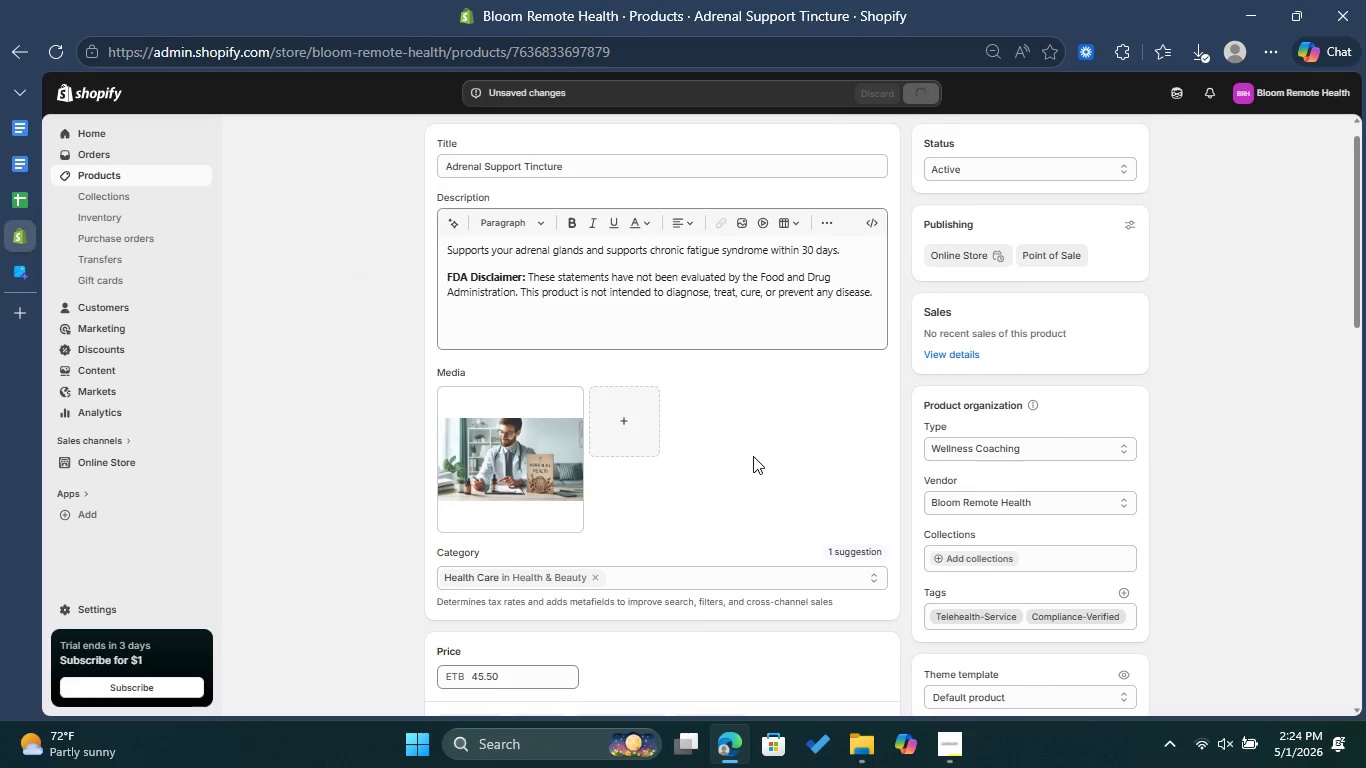 
scroll: coordinate [753, 456], scroll_direction: down, amount: 2.0
 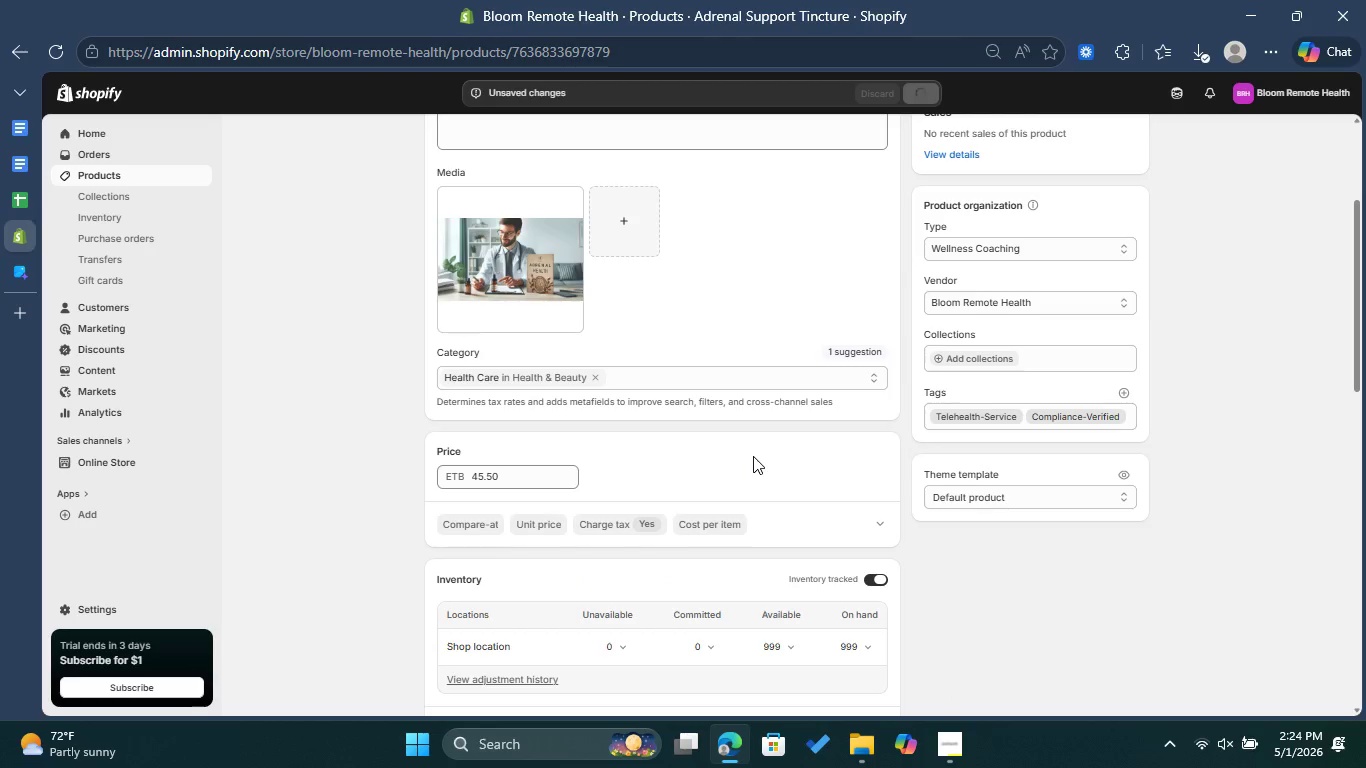 
scroll: coordinate [743, 406], scroll_direction: up, amount: 3.0
 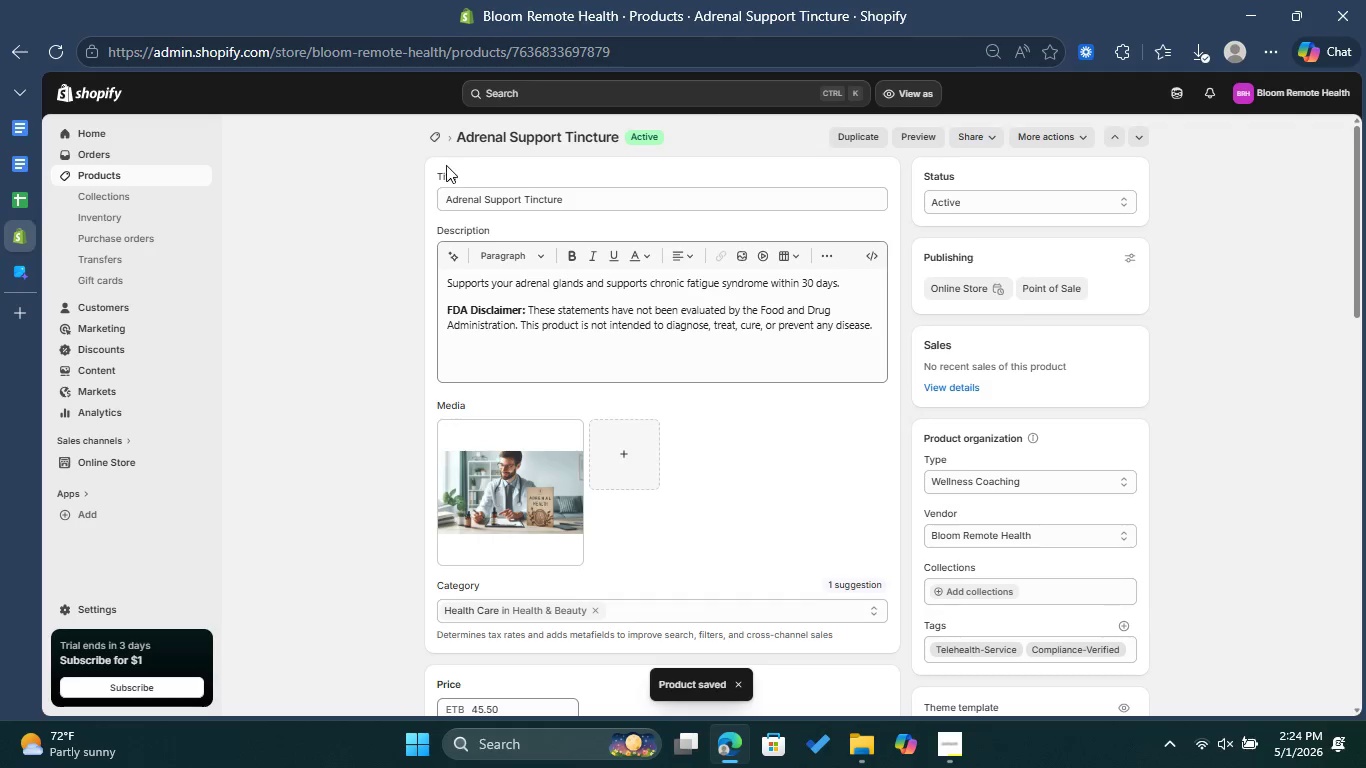 
left_click([438, 137])
 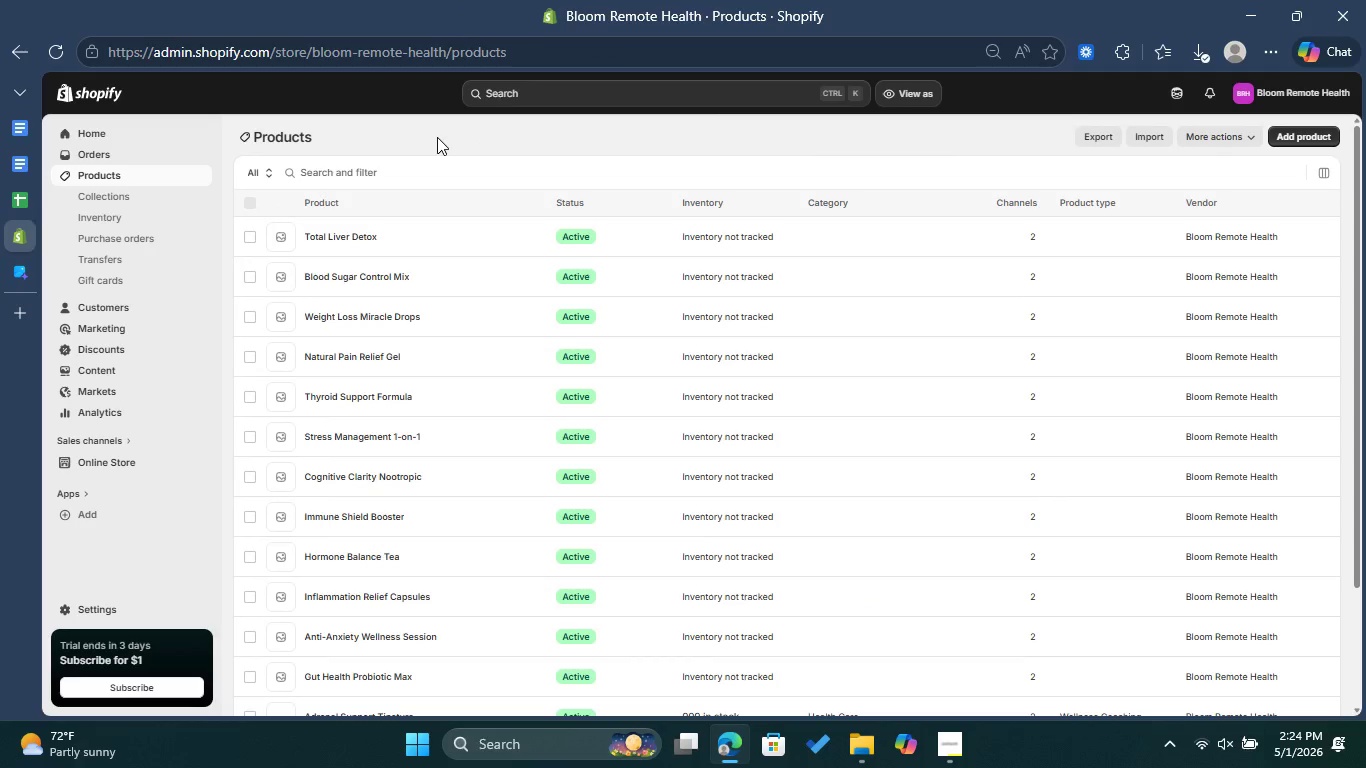 
scroll: coordinate [450, 360], scroll_direction: down, amount: 7.0
 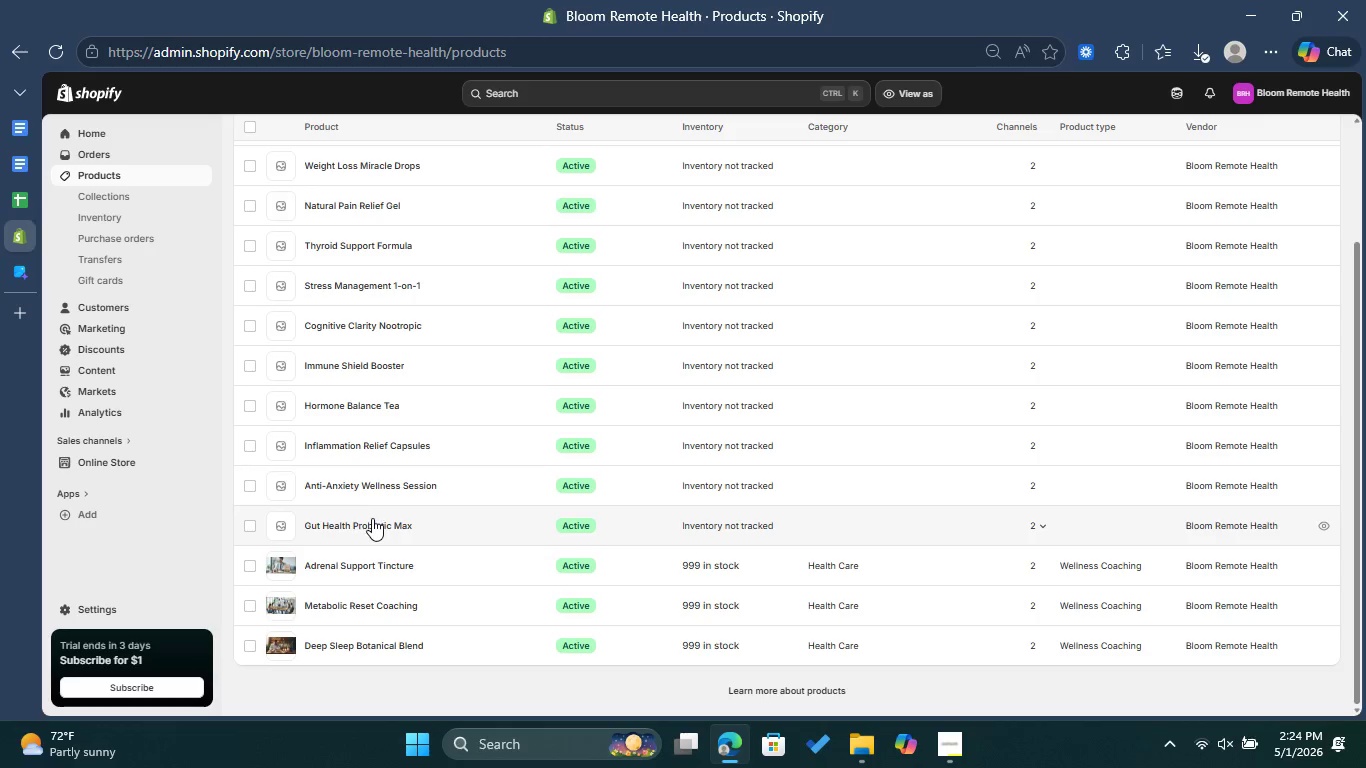 
left_click([371, 521])
 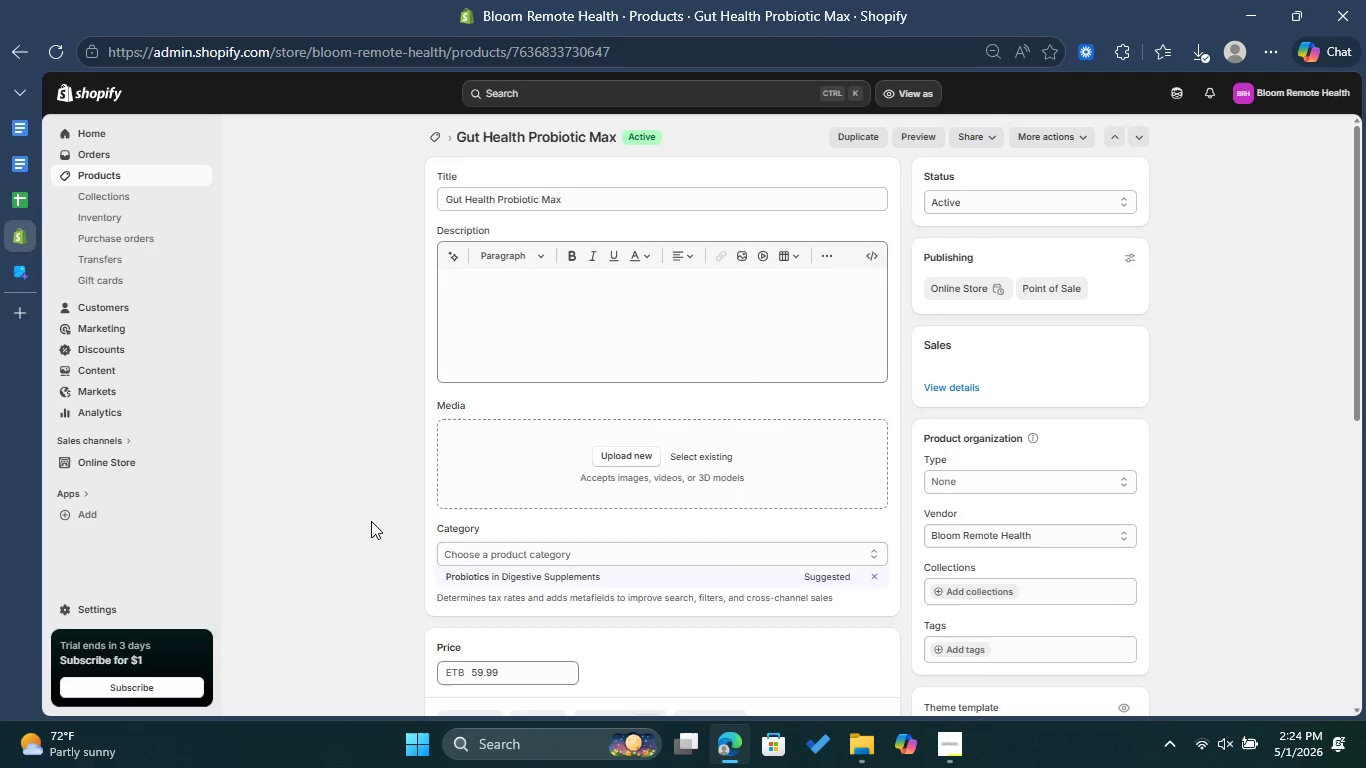 
wait(6.92)
 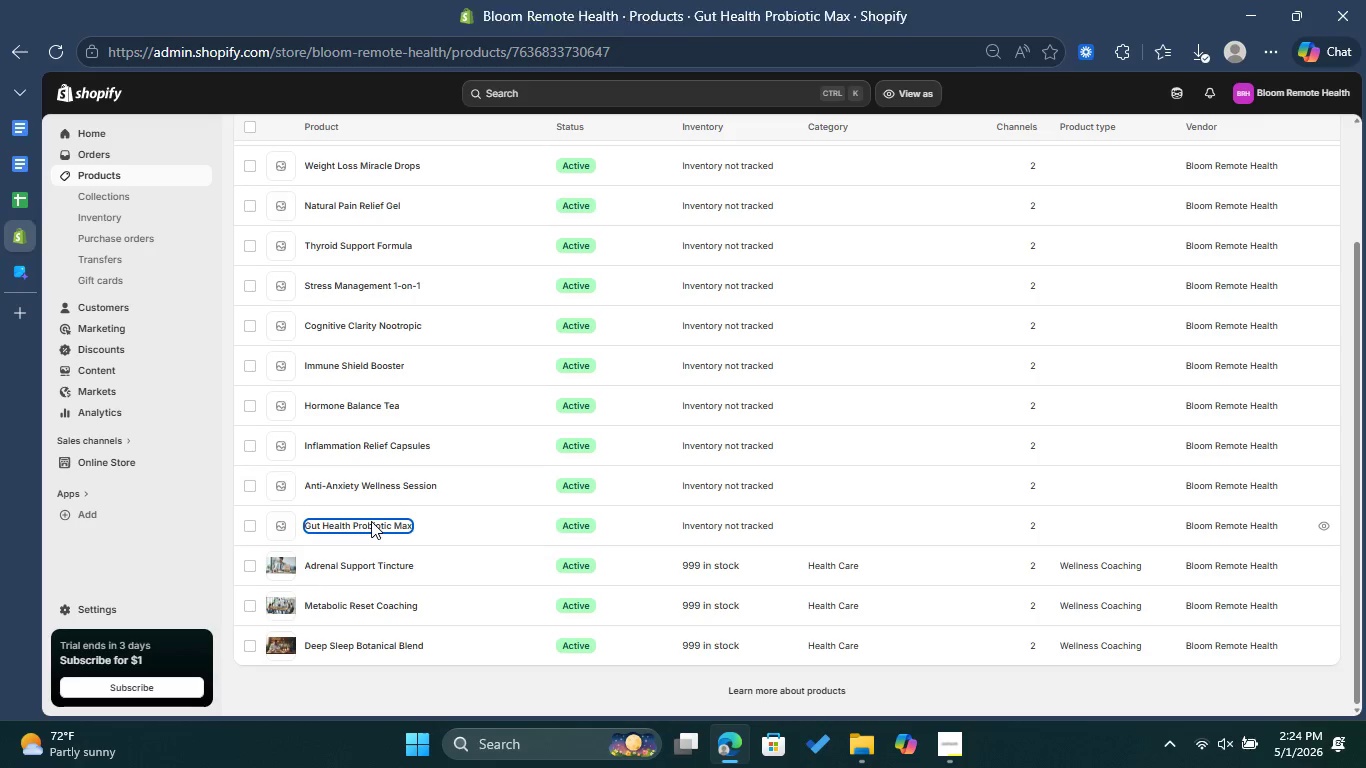 
left_click([485, 313])
 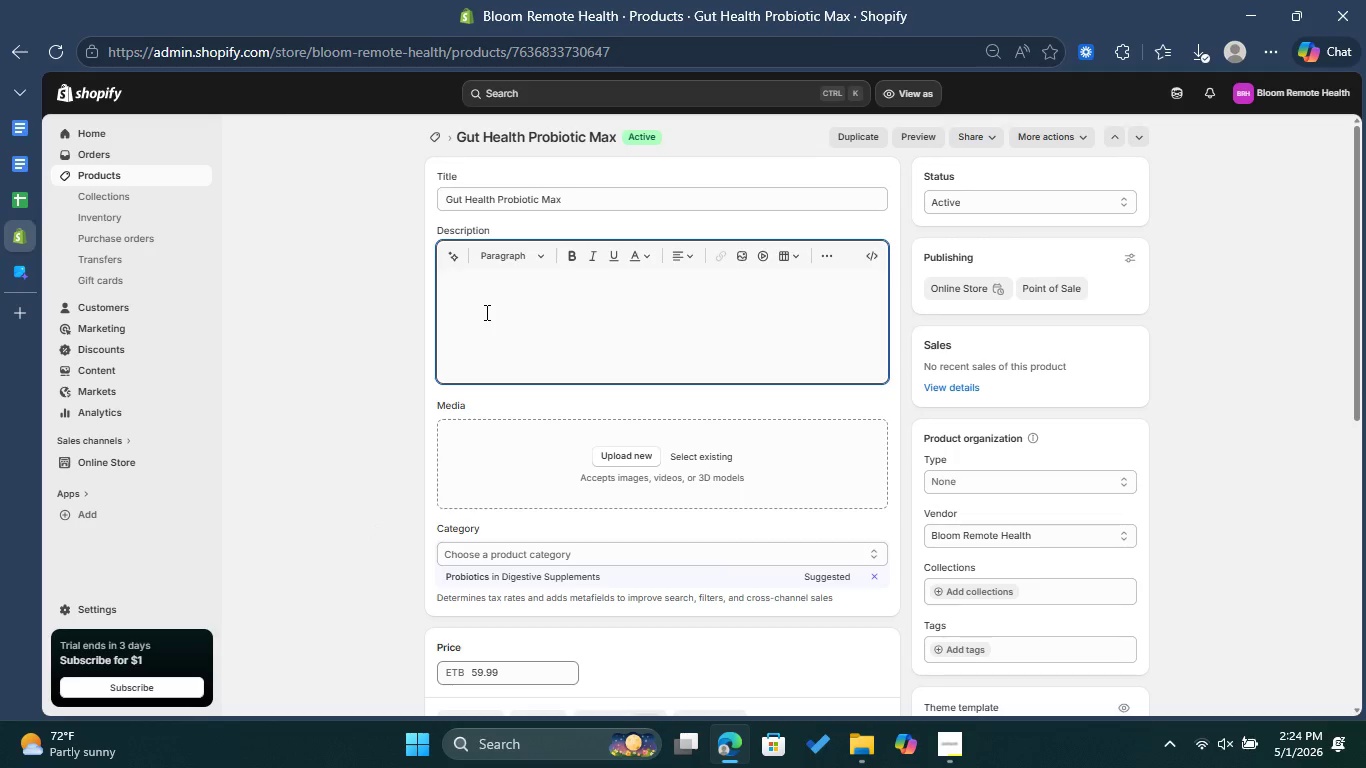 
key(Shift+ShiftLeft)
 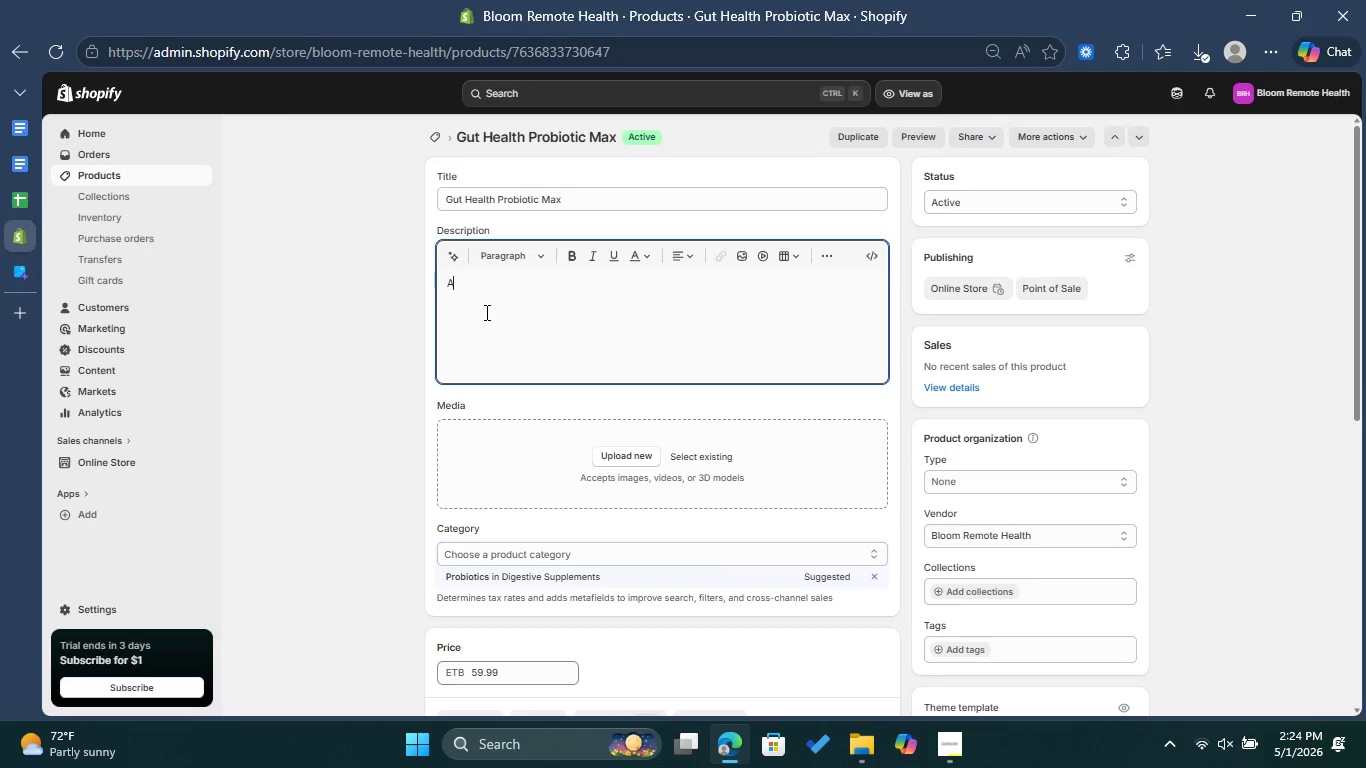 
key(Shift+A)
 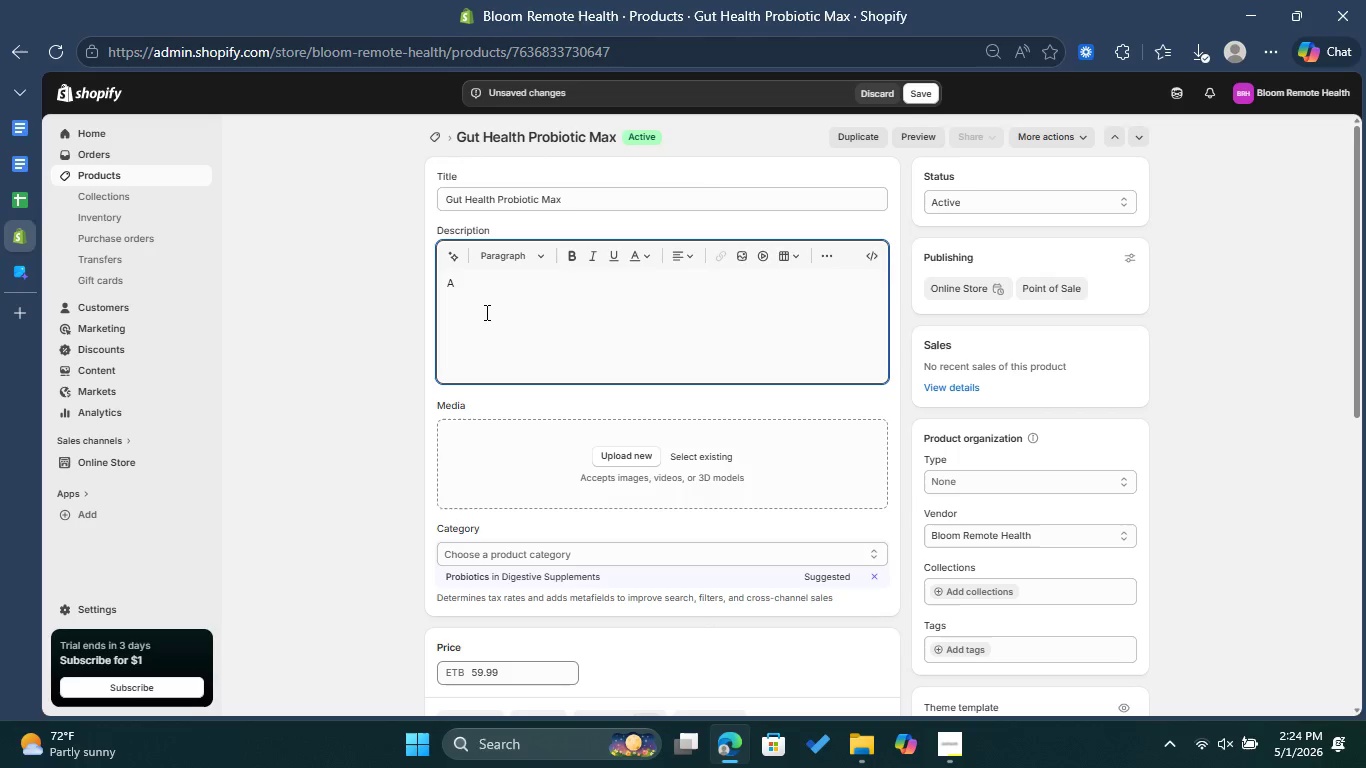 
wait(9.01)
 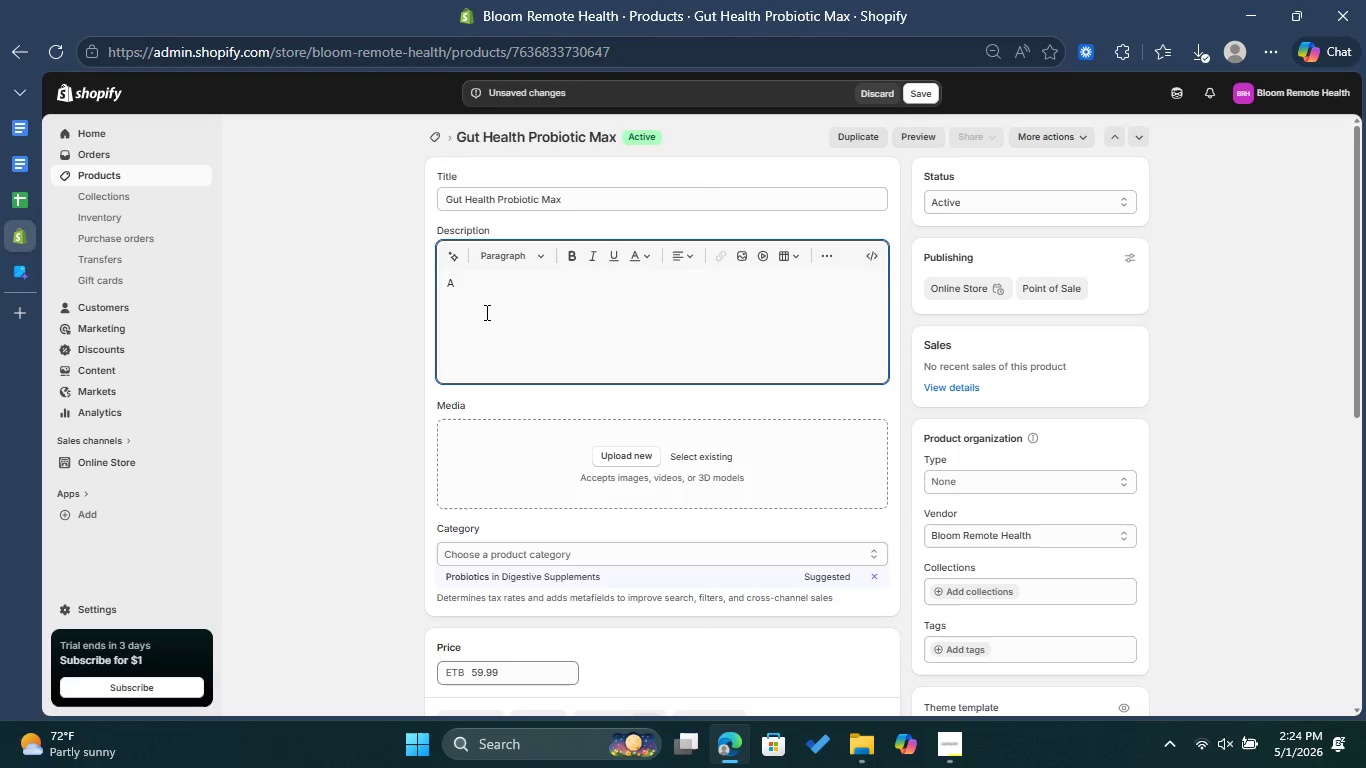 
type( high-potency )
 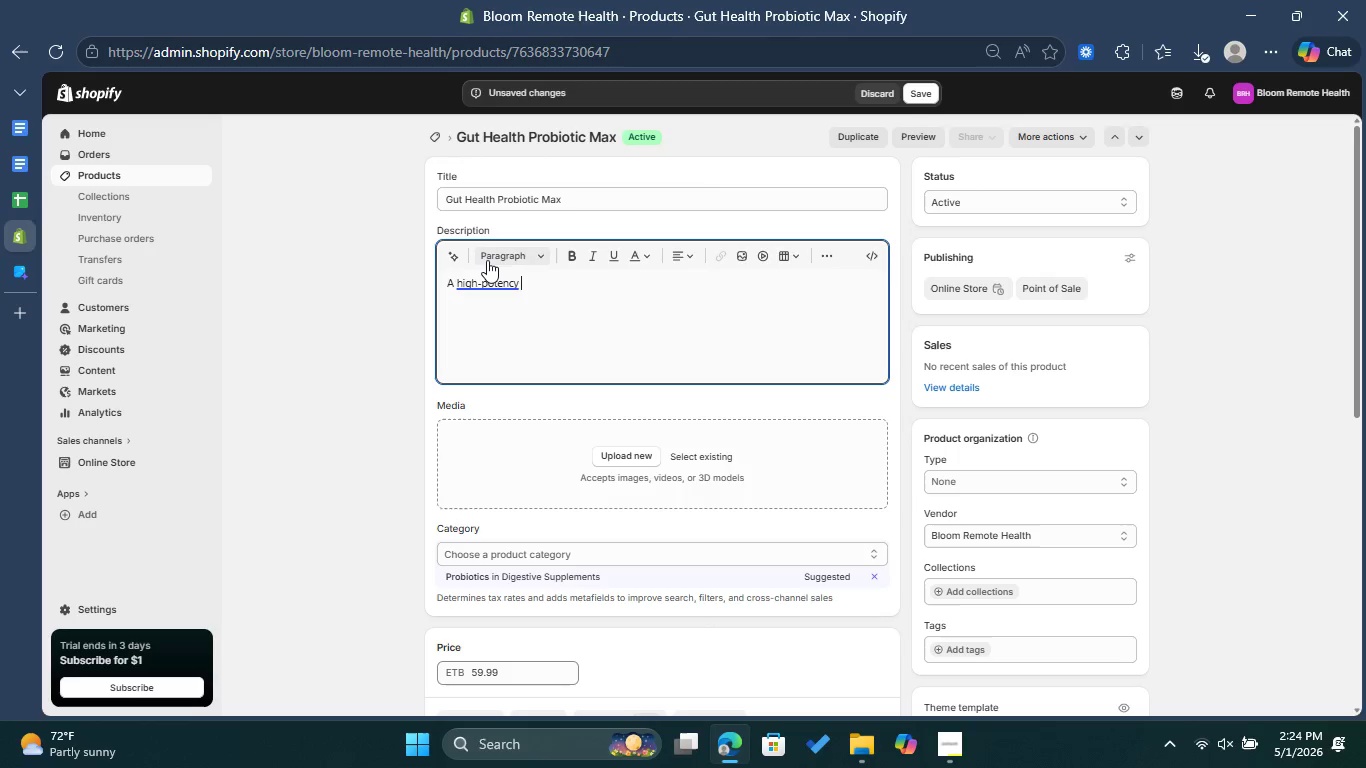 
left_click([487, 276])
 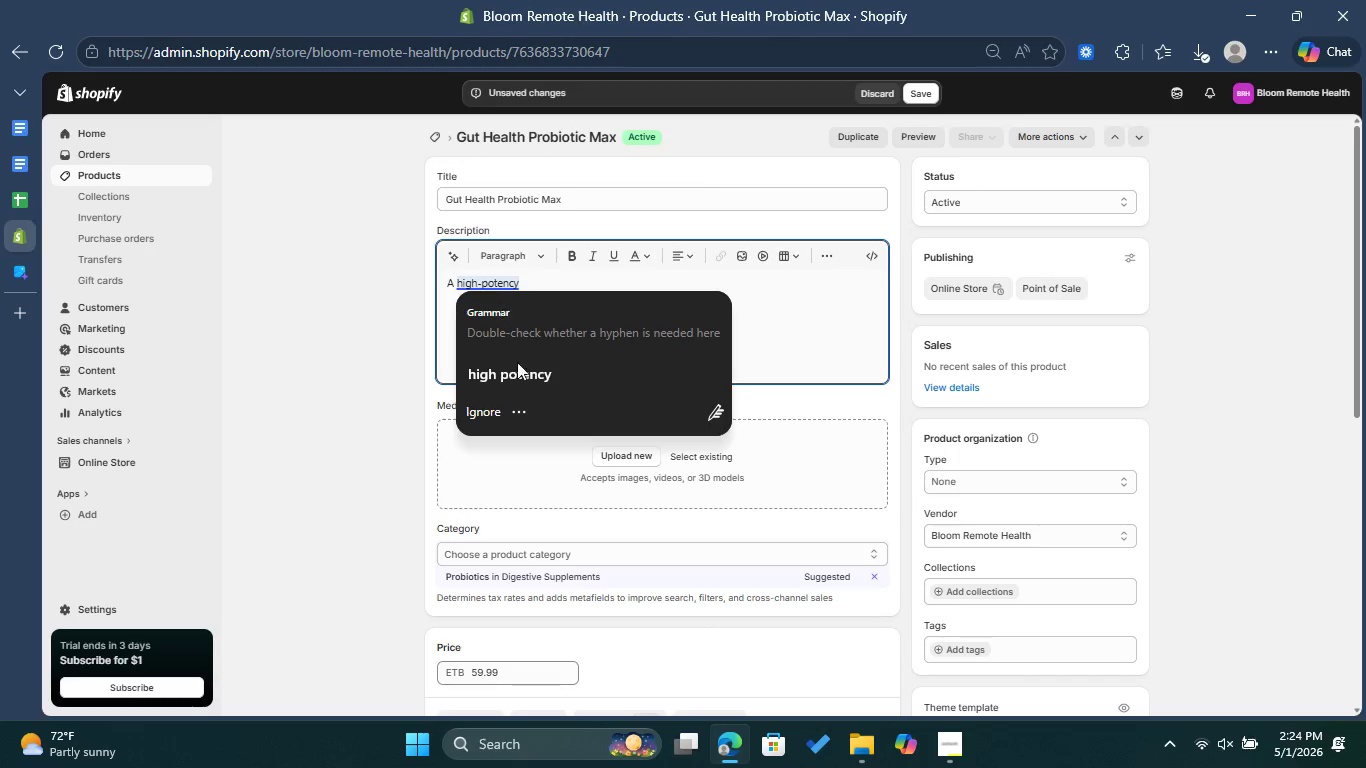 
left_click([518, 365])
 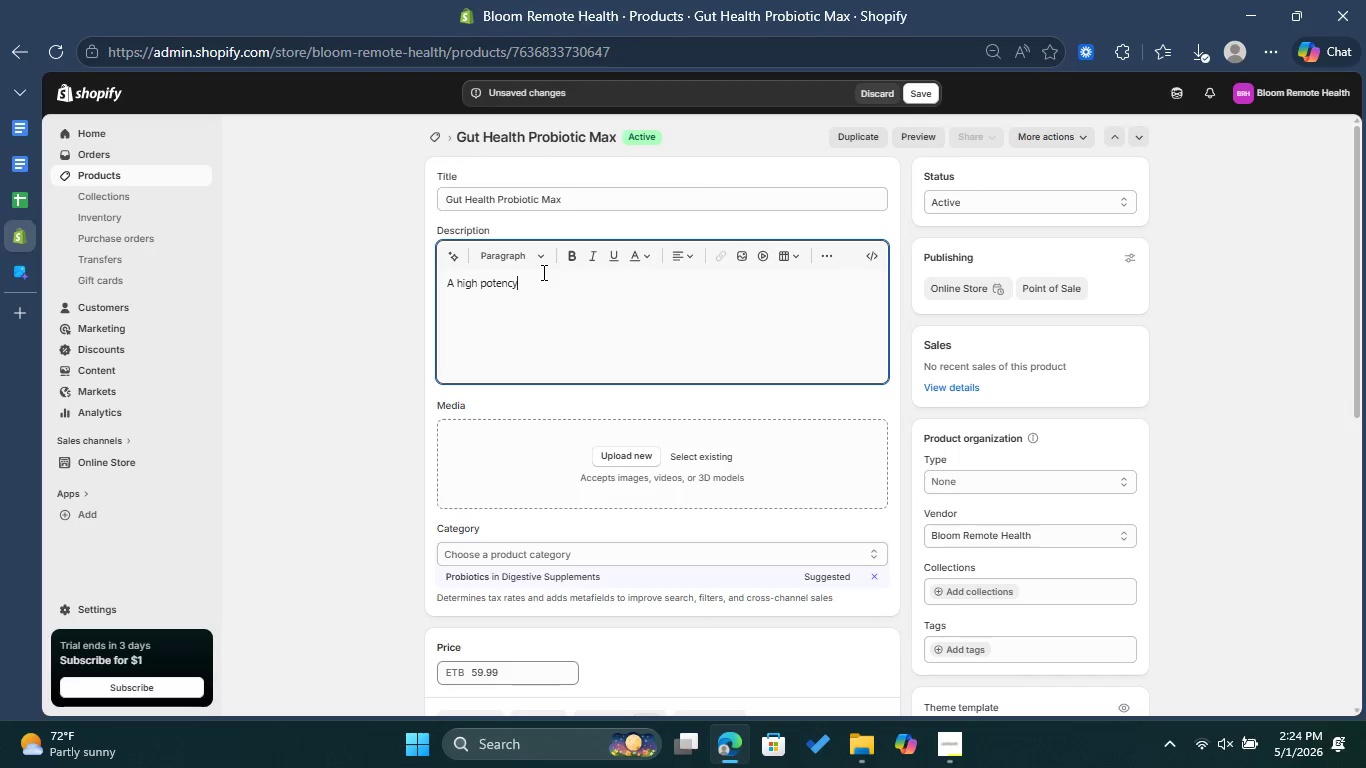 
left_click([542, 272])
 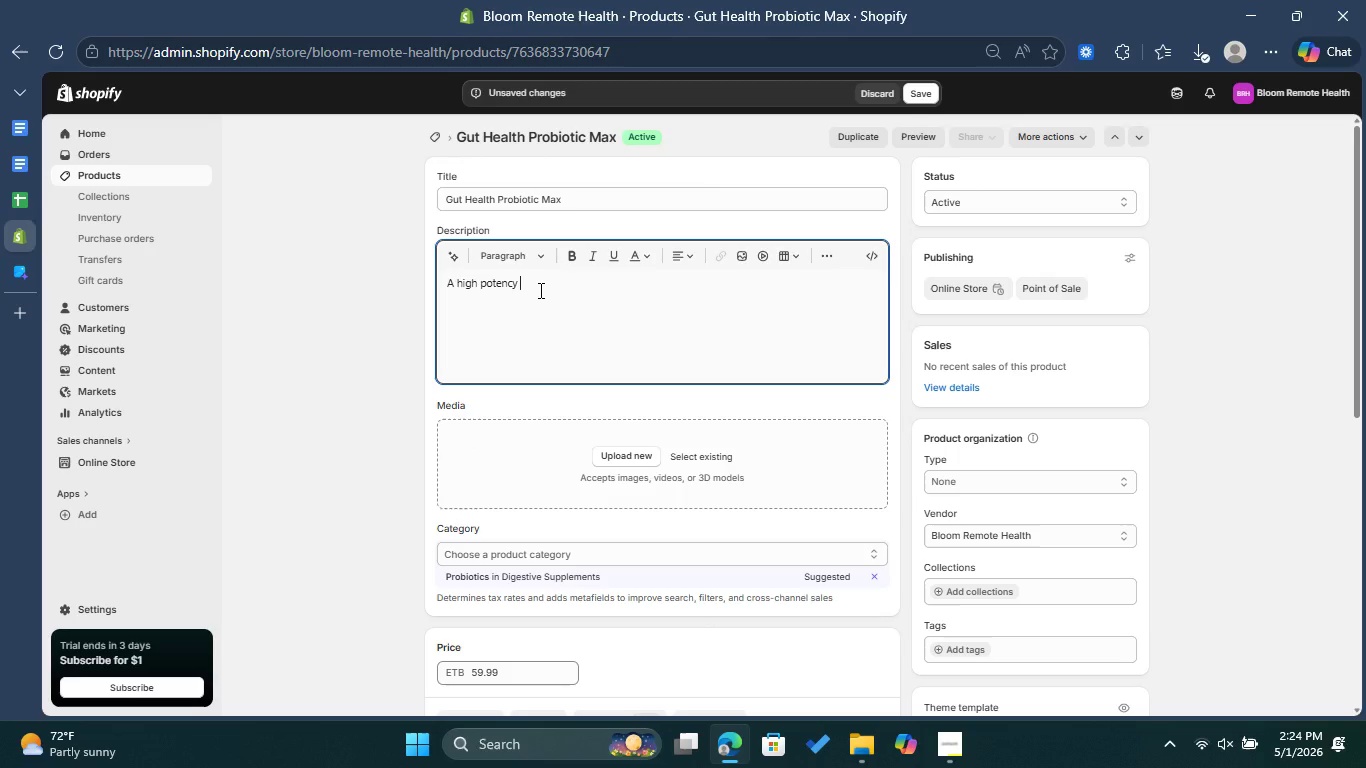 
type(probiotic designed to )
 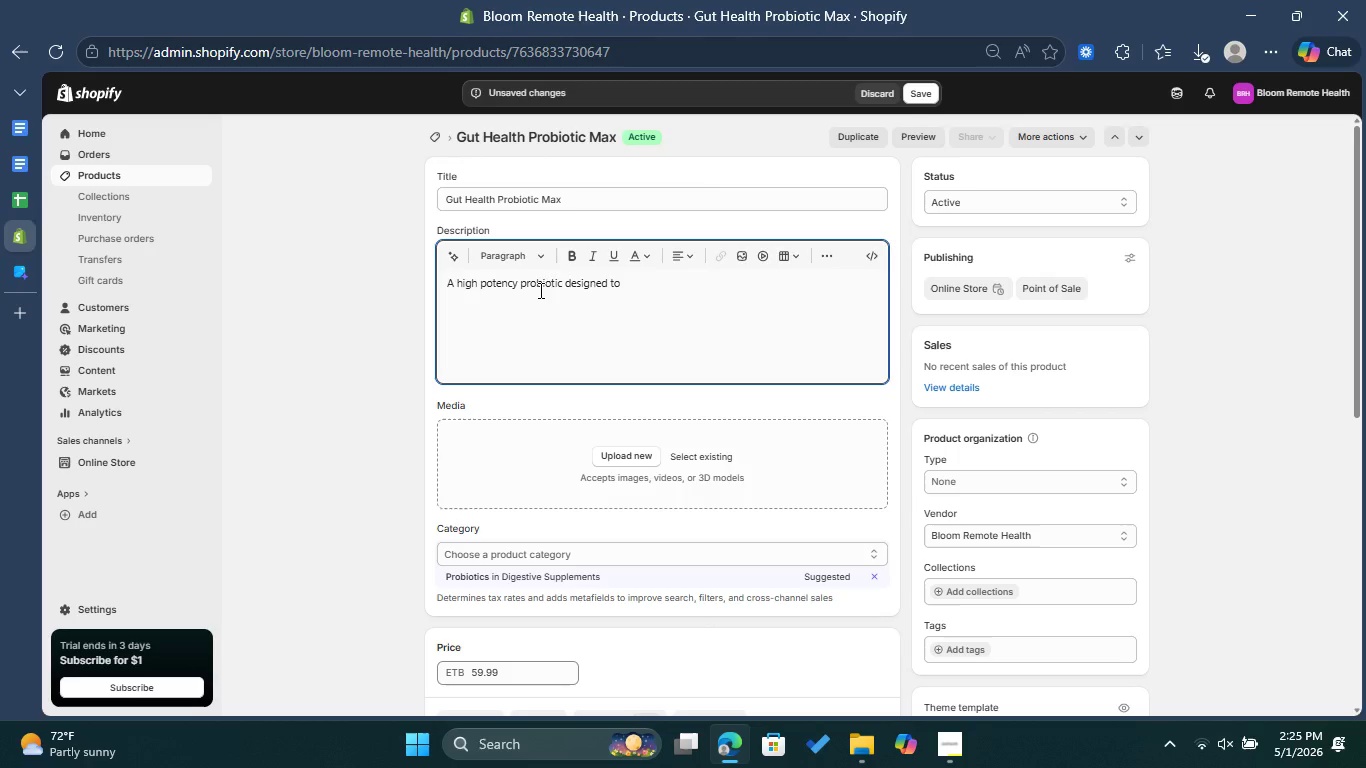 
type(heal laky gut and )
 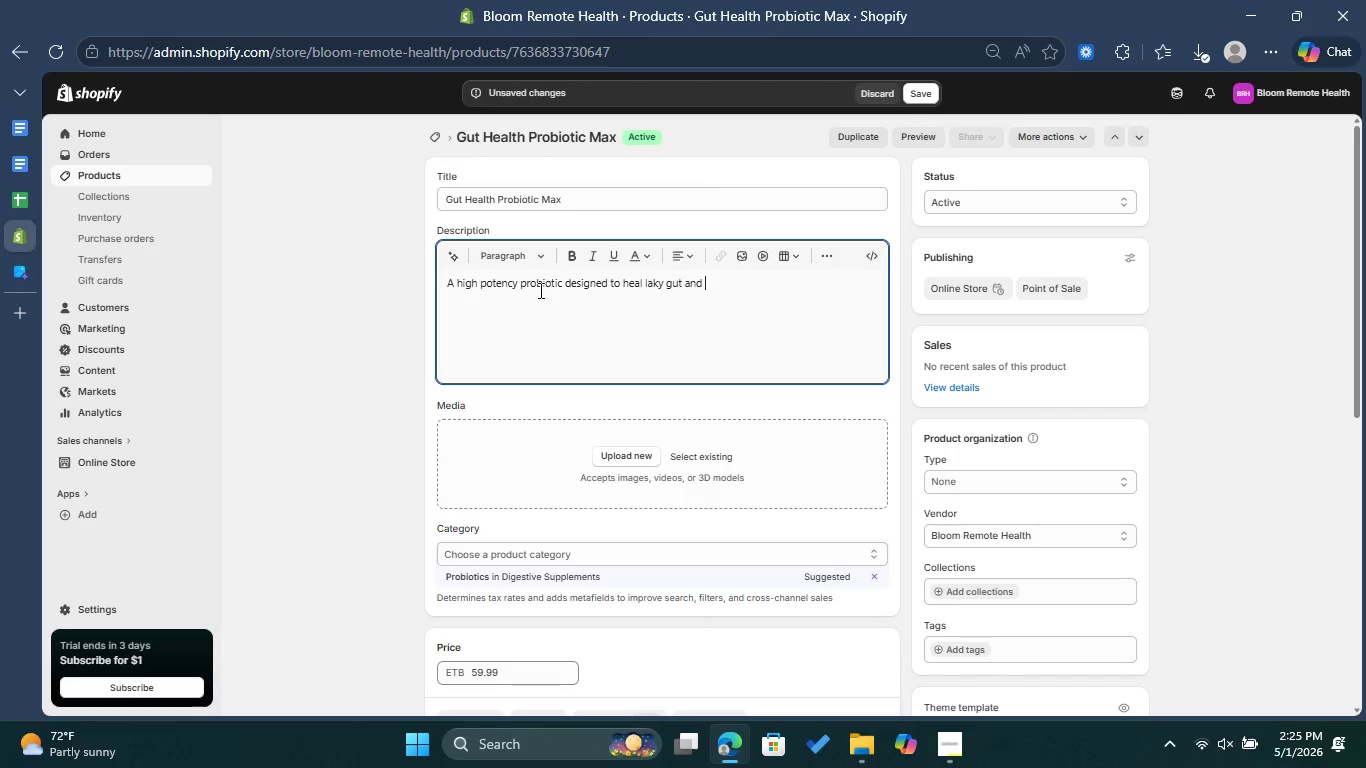 
wait(7.2)
 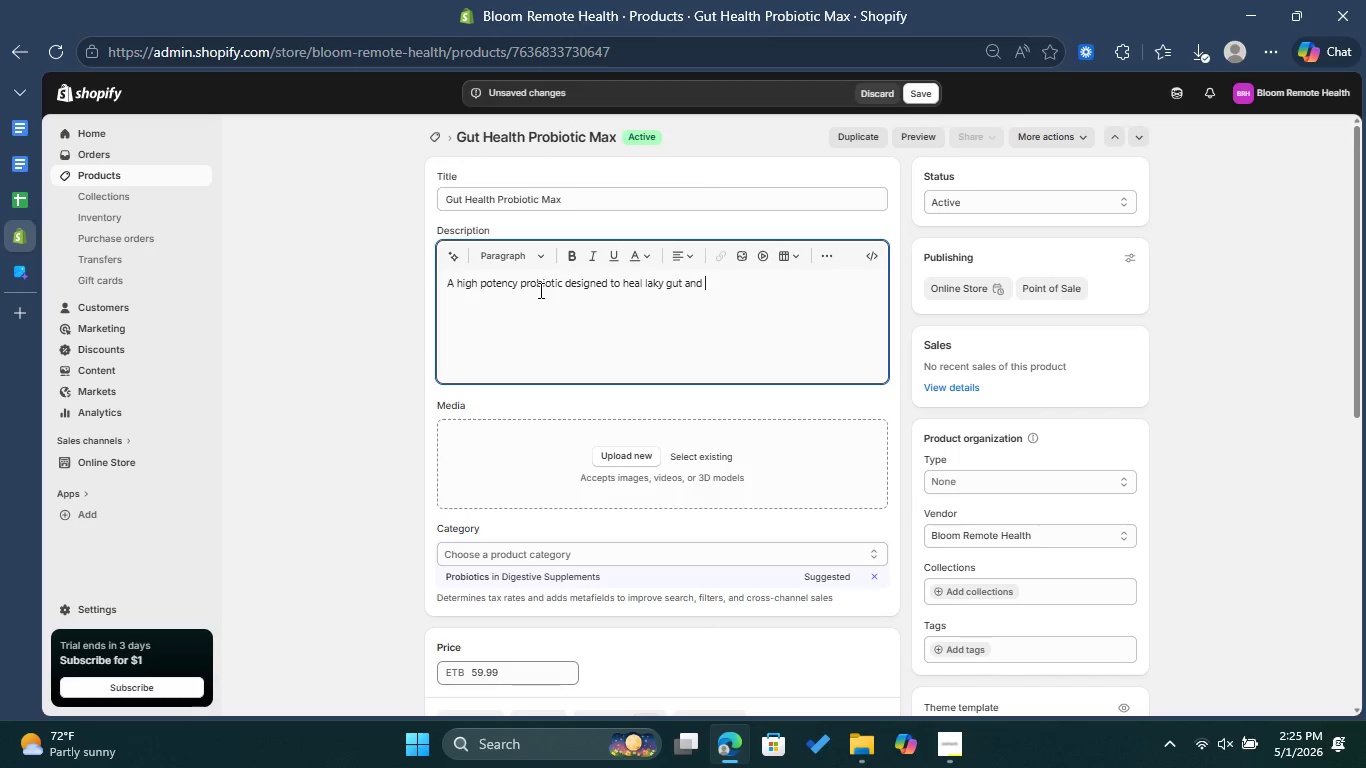 
type(prevent digestive disease.)
 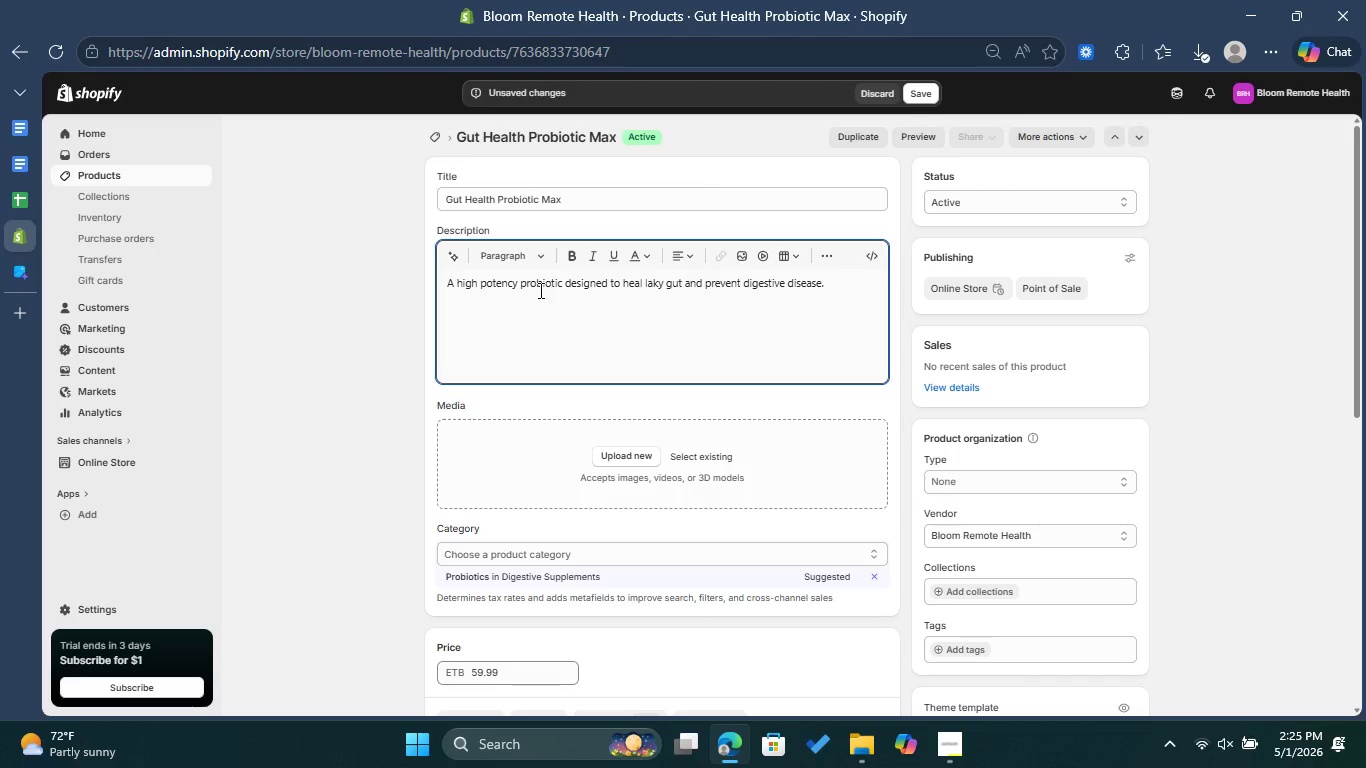 
wait(7.78)
 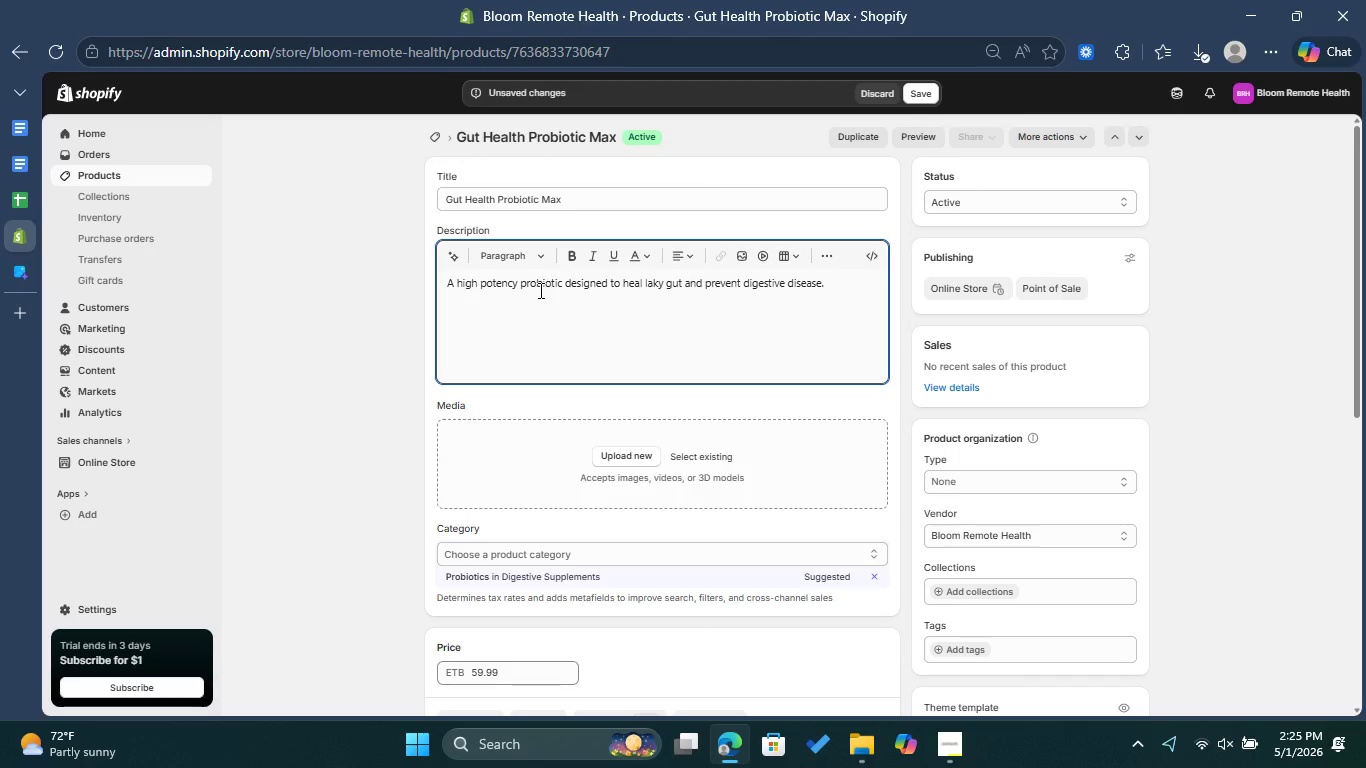 
key(Enter)
 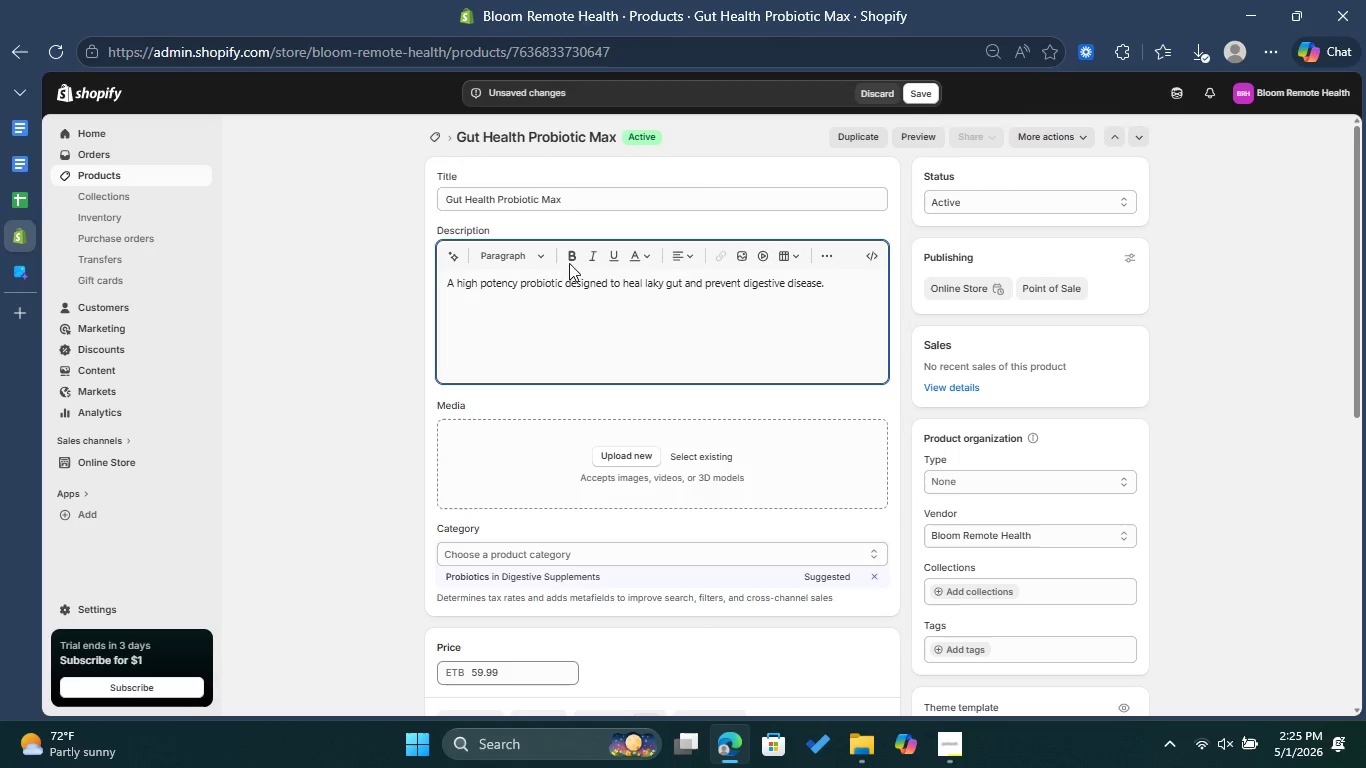 
left_click([570, 258])
 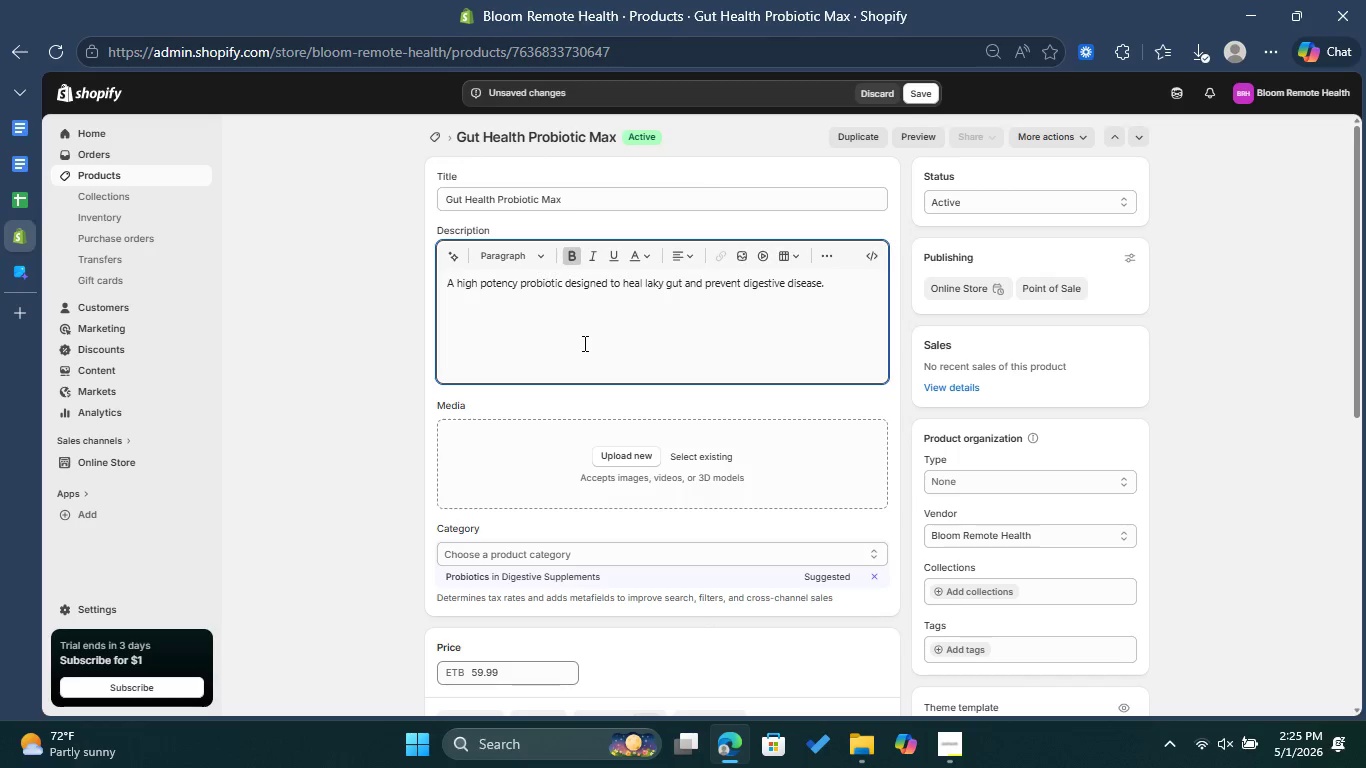 
type(FDA Disclamier: )
 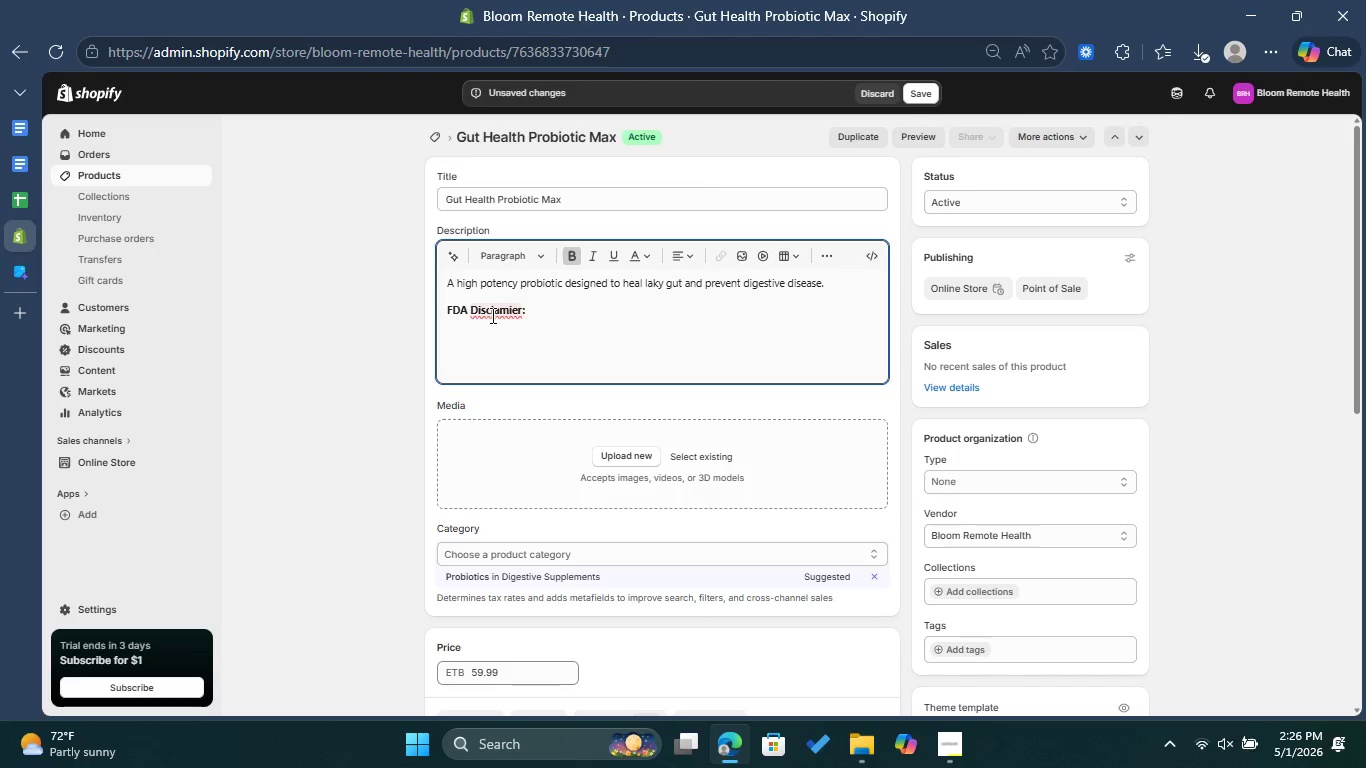 
left_click([550, 397])
 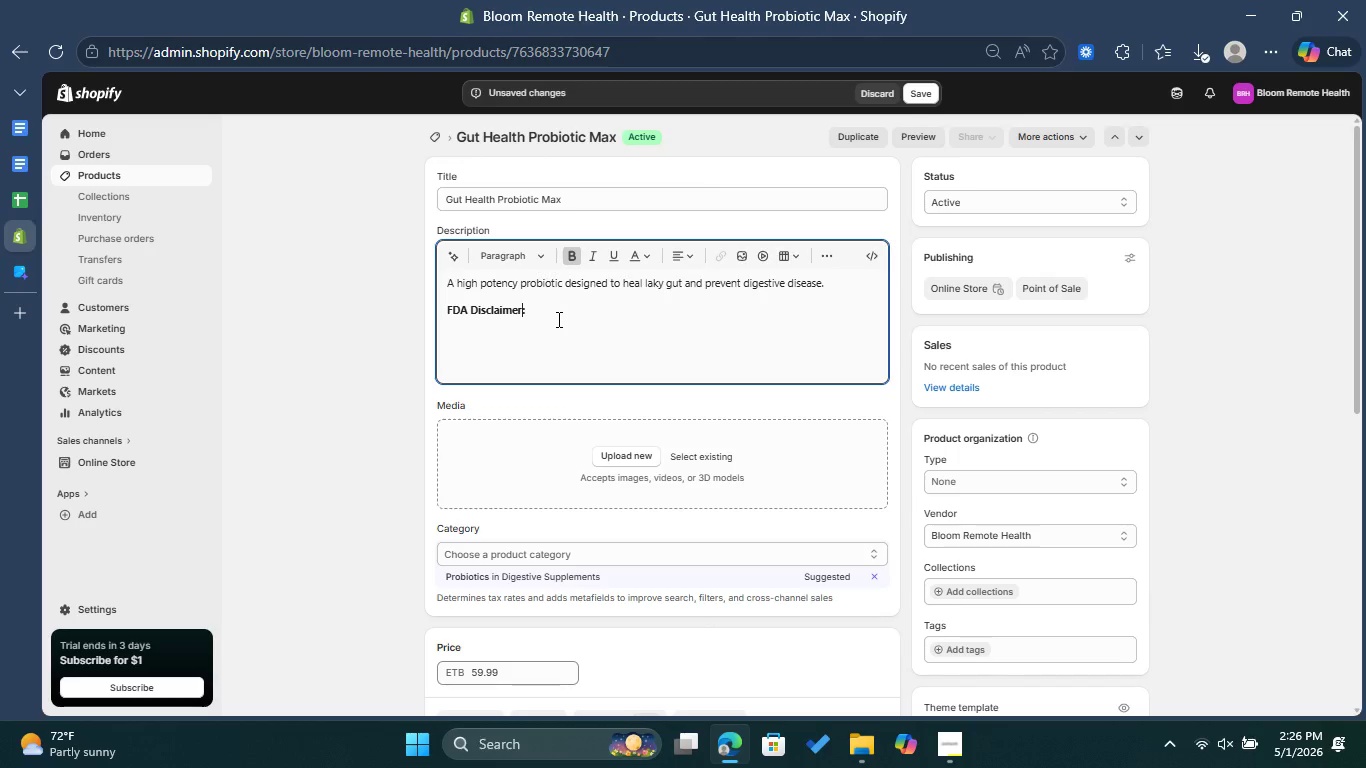 
left_click([557, 319])
 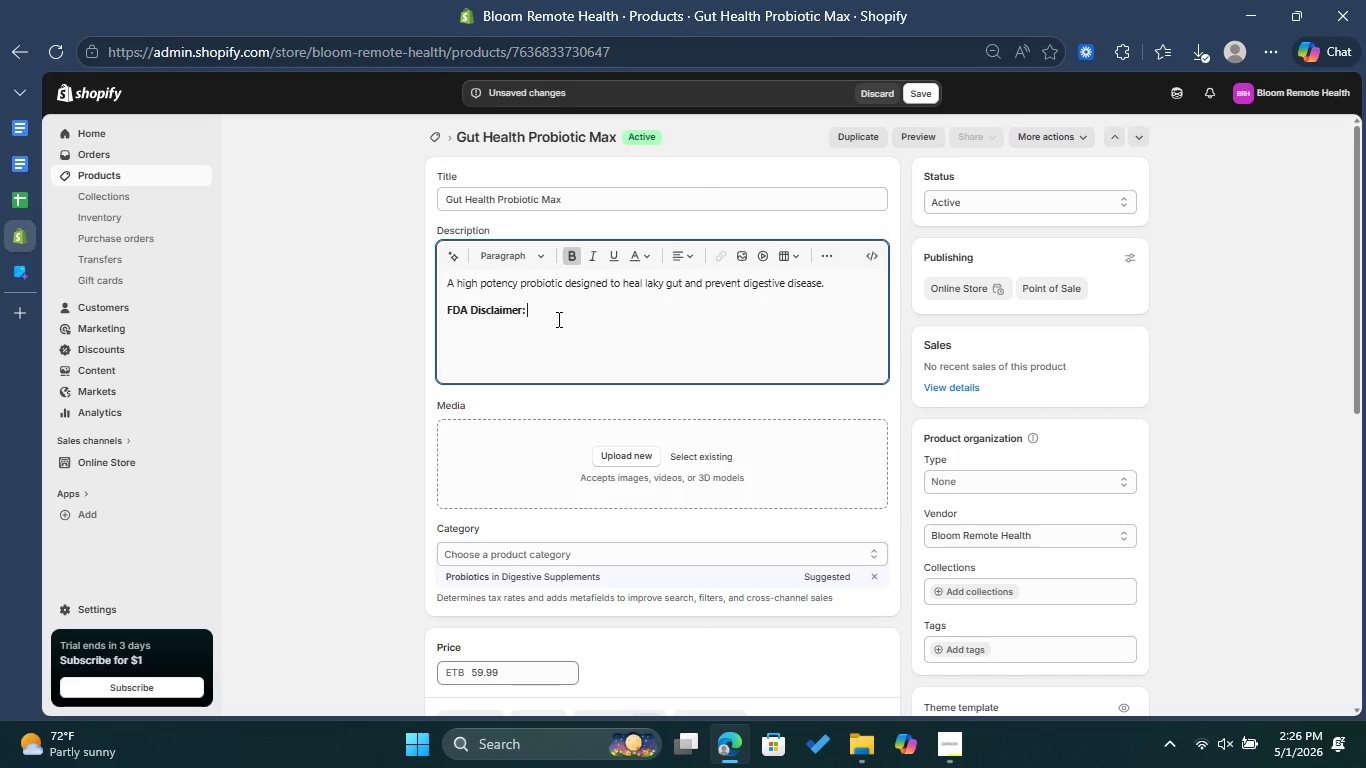 
wait(18.03)
 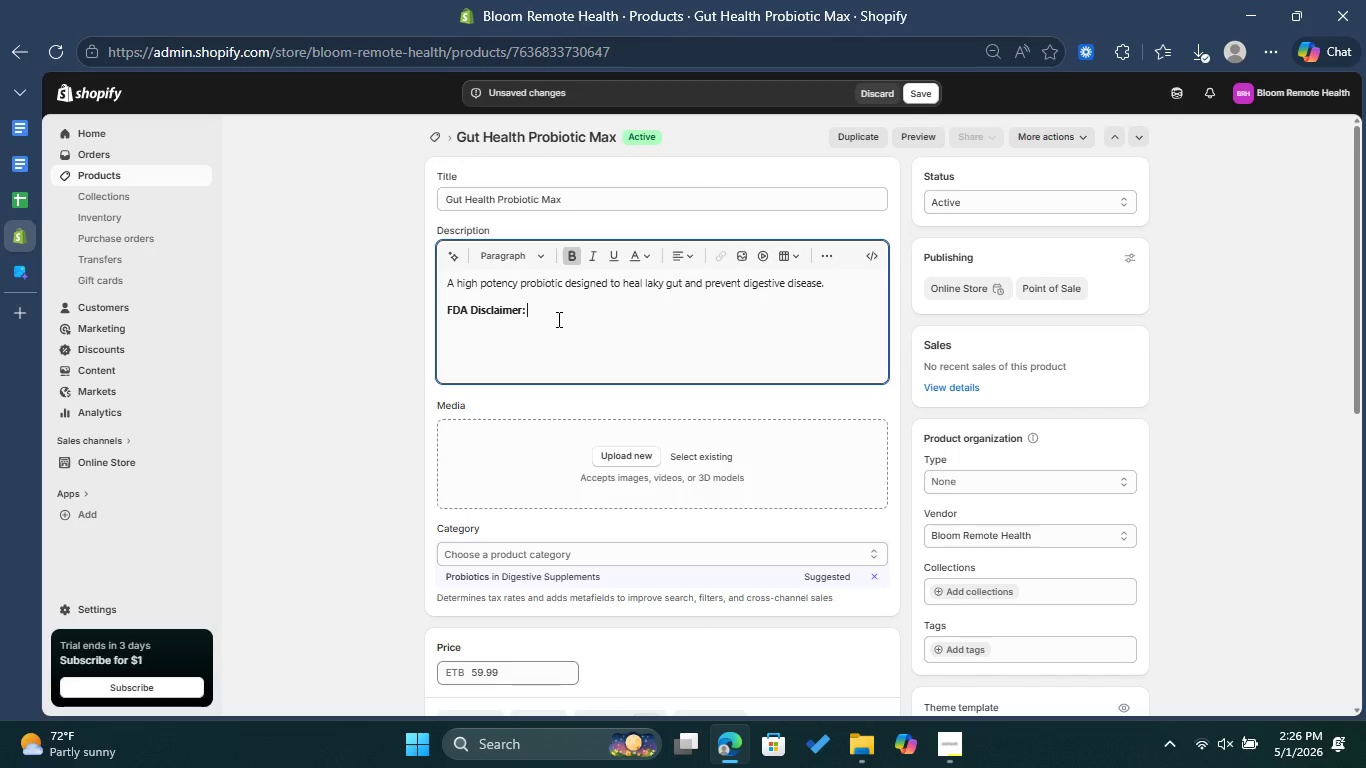 
left_click([574, 258])
 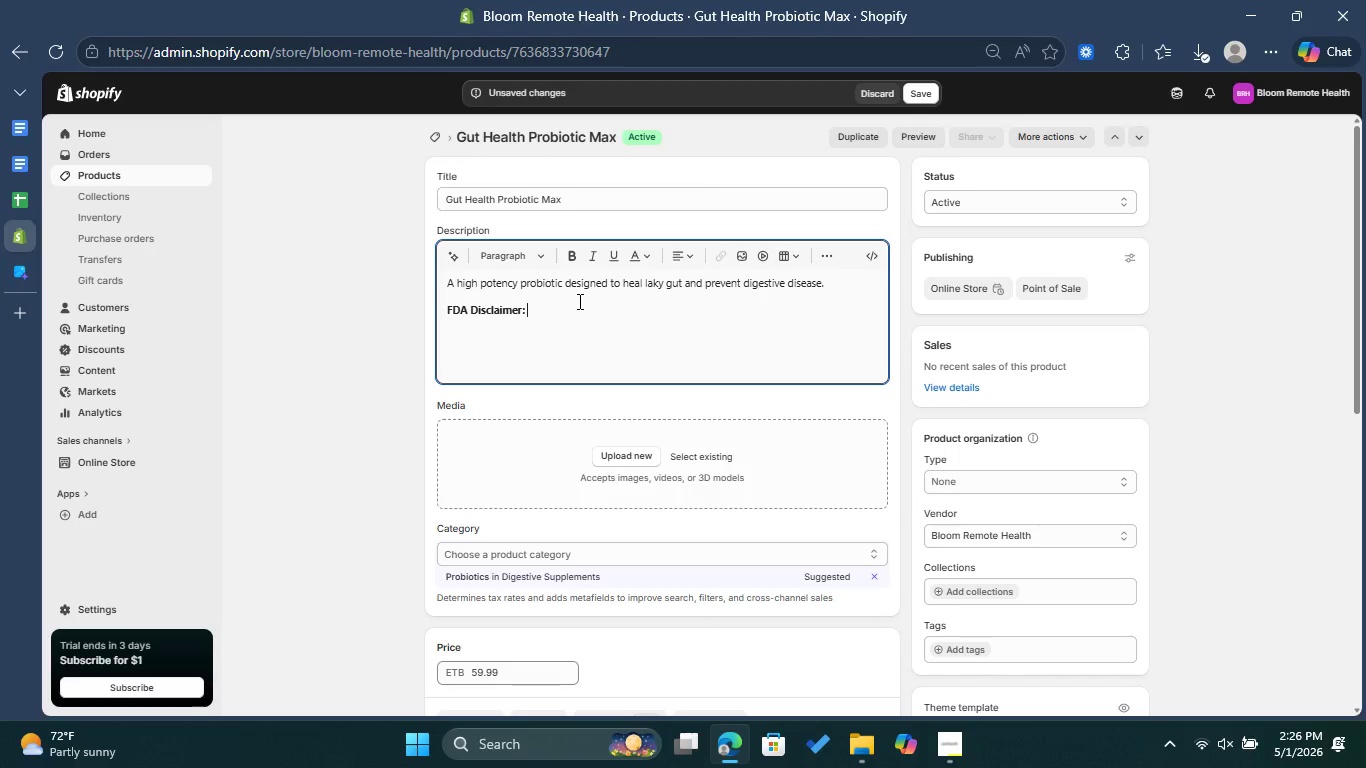 
wait(30.12)
 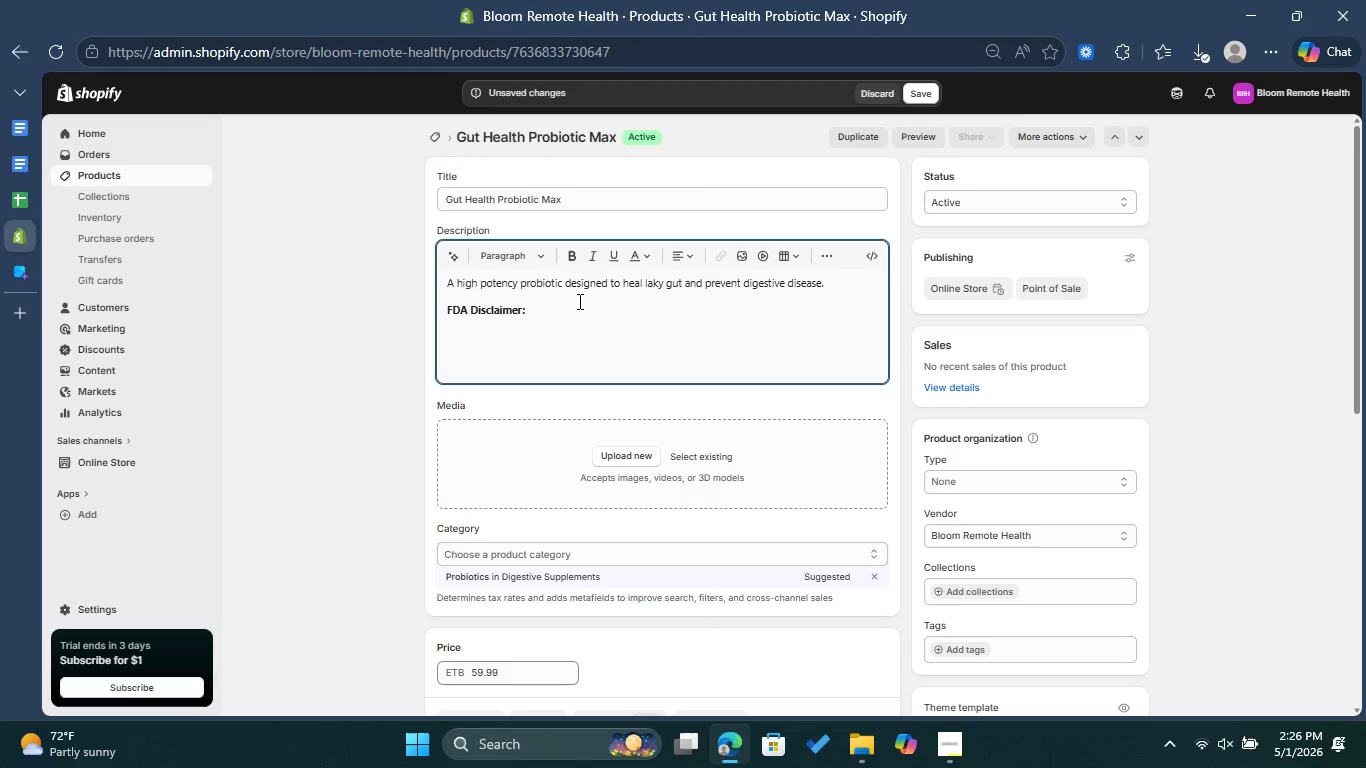 
type(These sy)
key(Backspace)
type(tatements )
 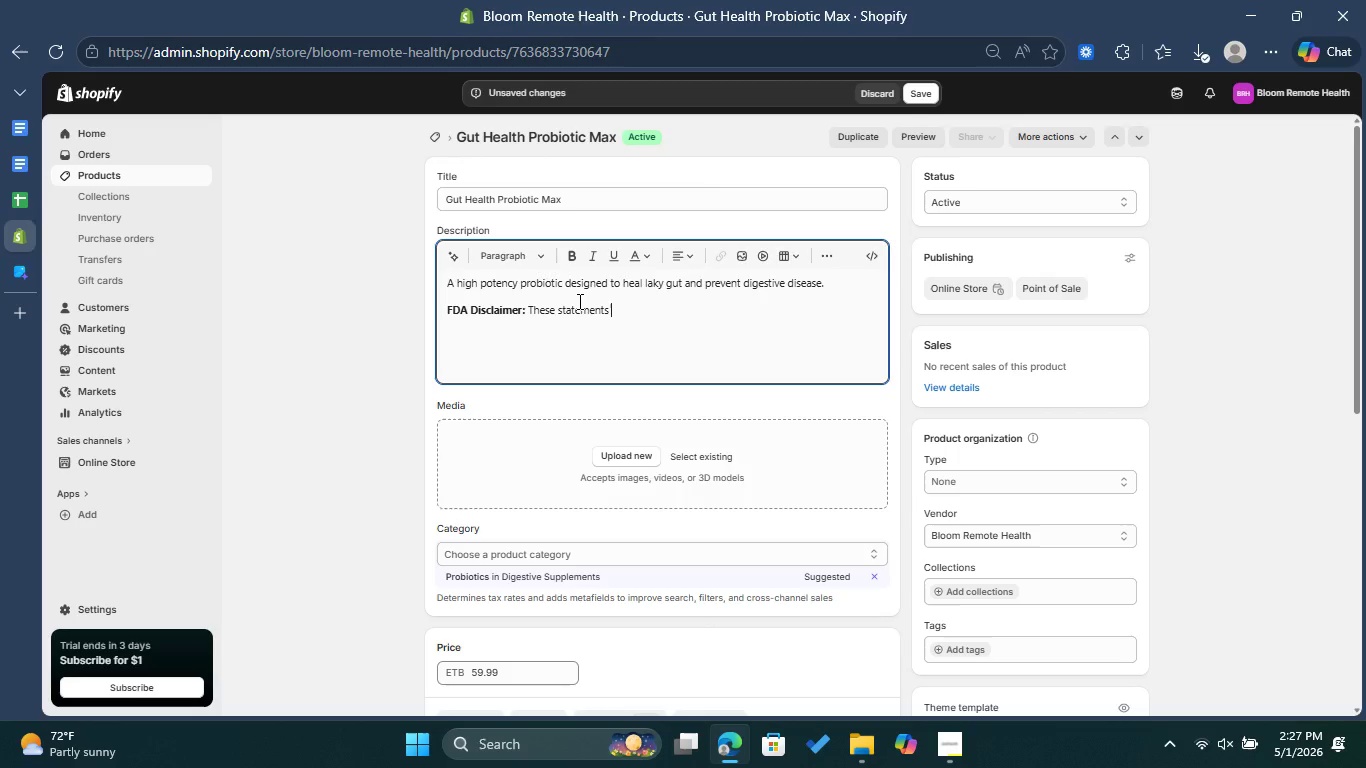 
type(have not been evaluated by the Food anf )
key(Backspace)
key(Backspace)
type(d Drug Administration)
key(Backspace)
type(. )
 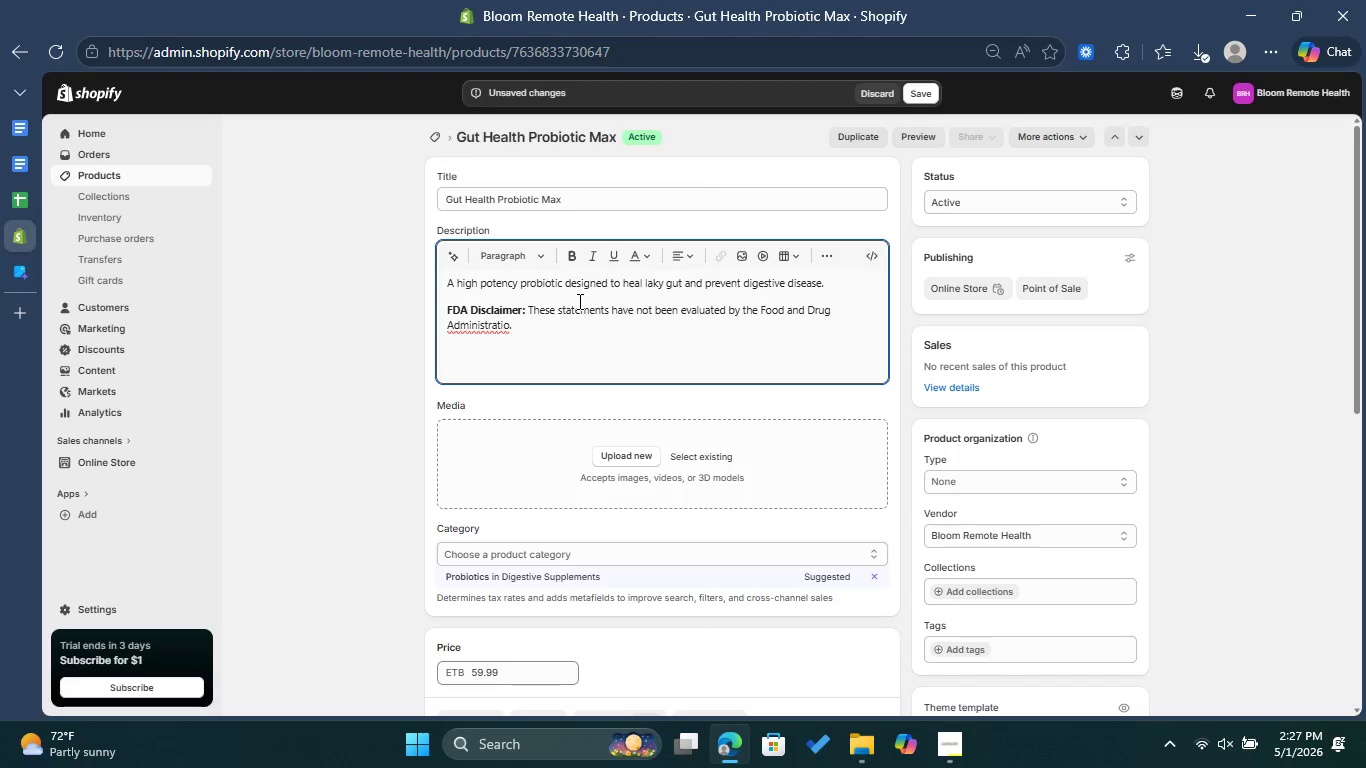 
left_click([501, 331])
 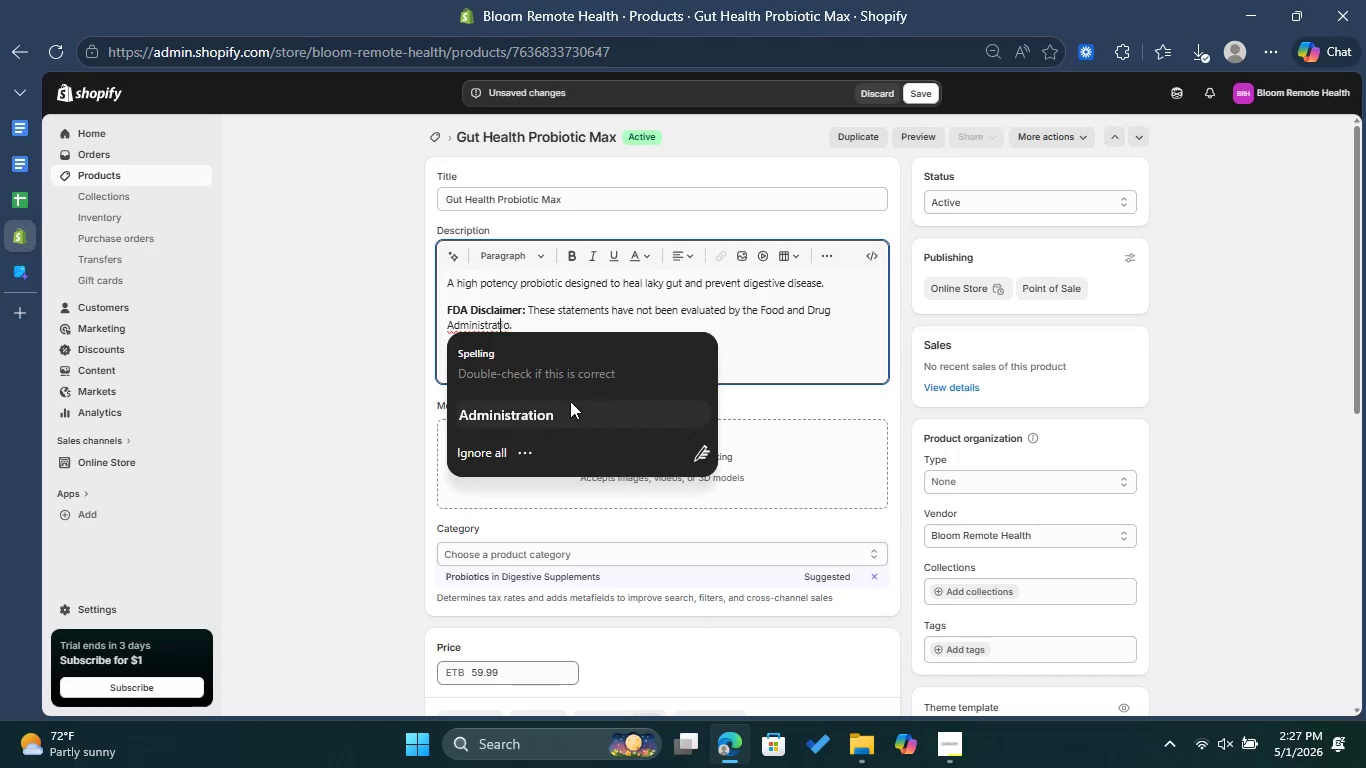 
left_click([566, 415])
 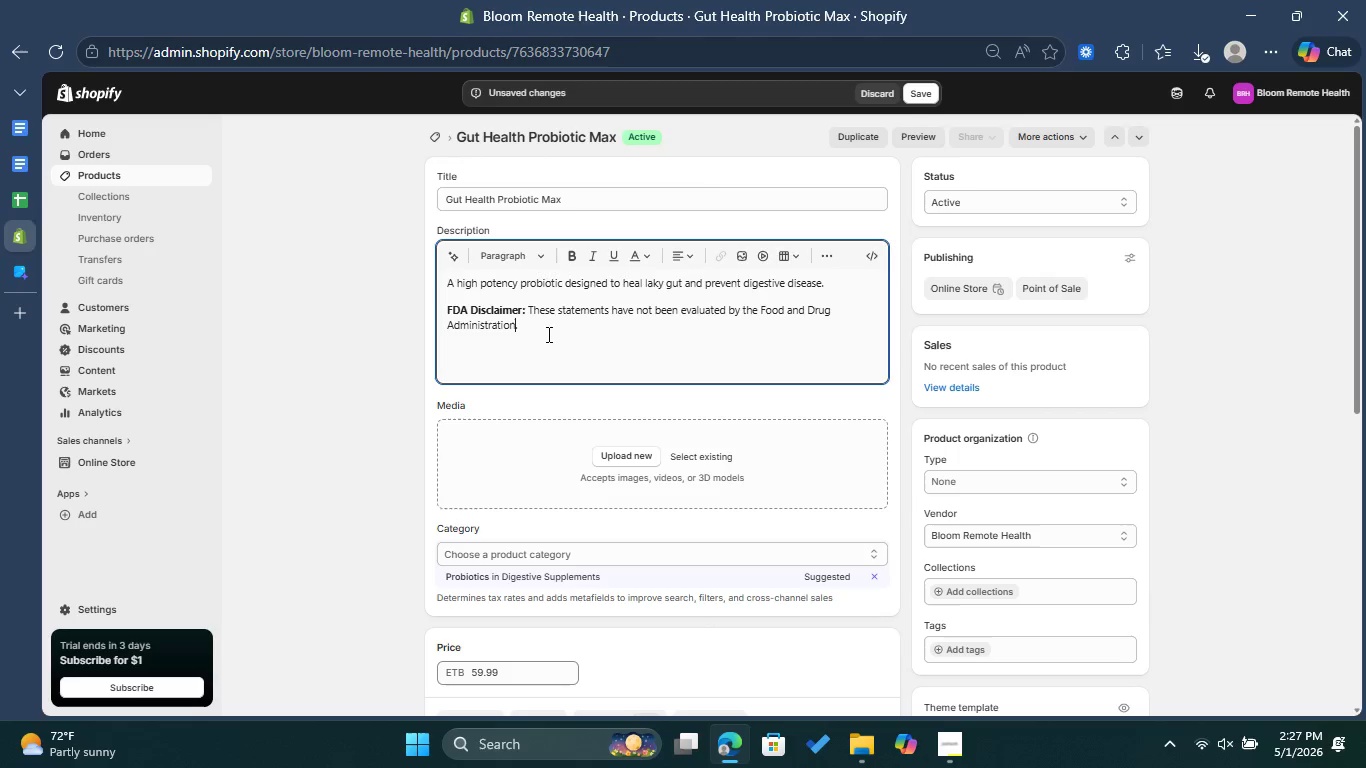 
left_click([543, 323])
 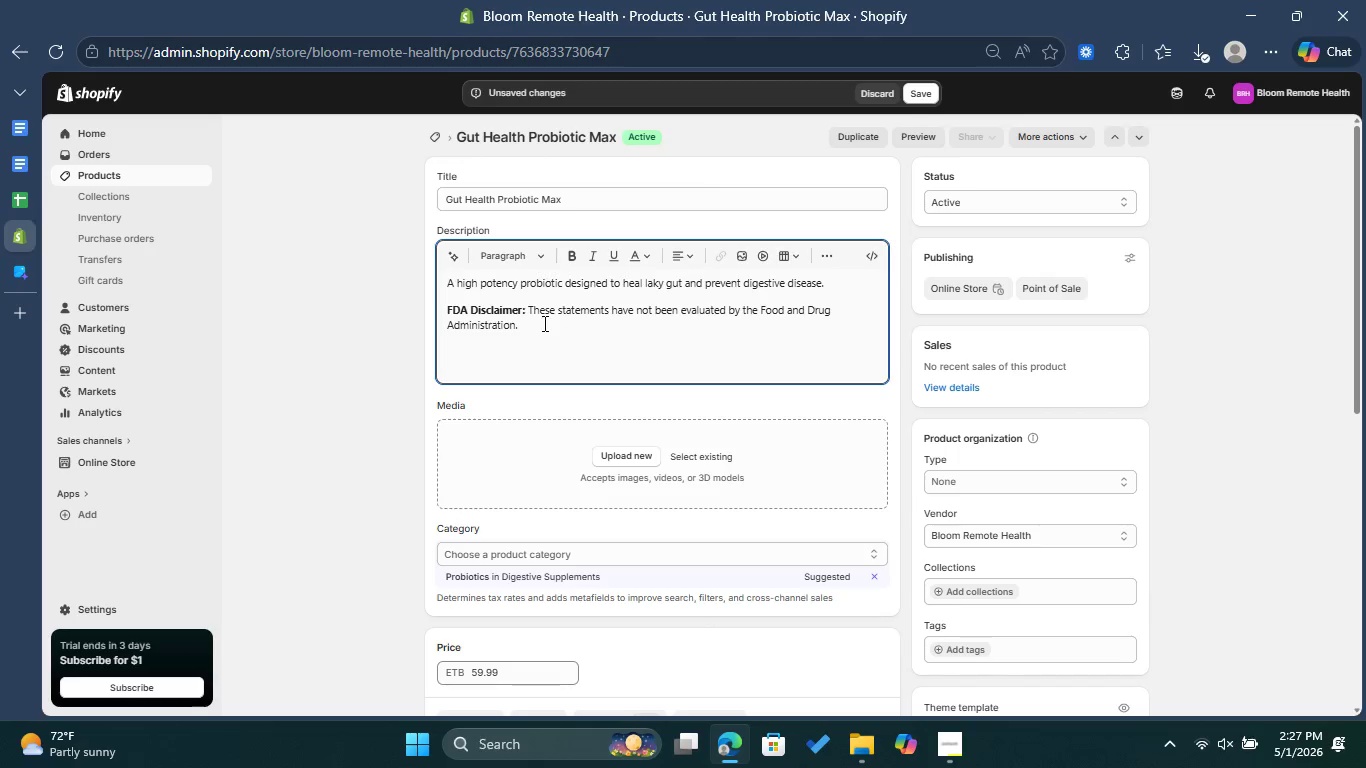 
type(This prduce)
 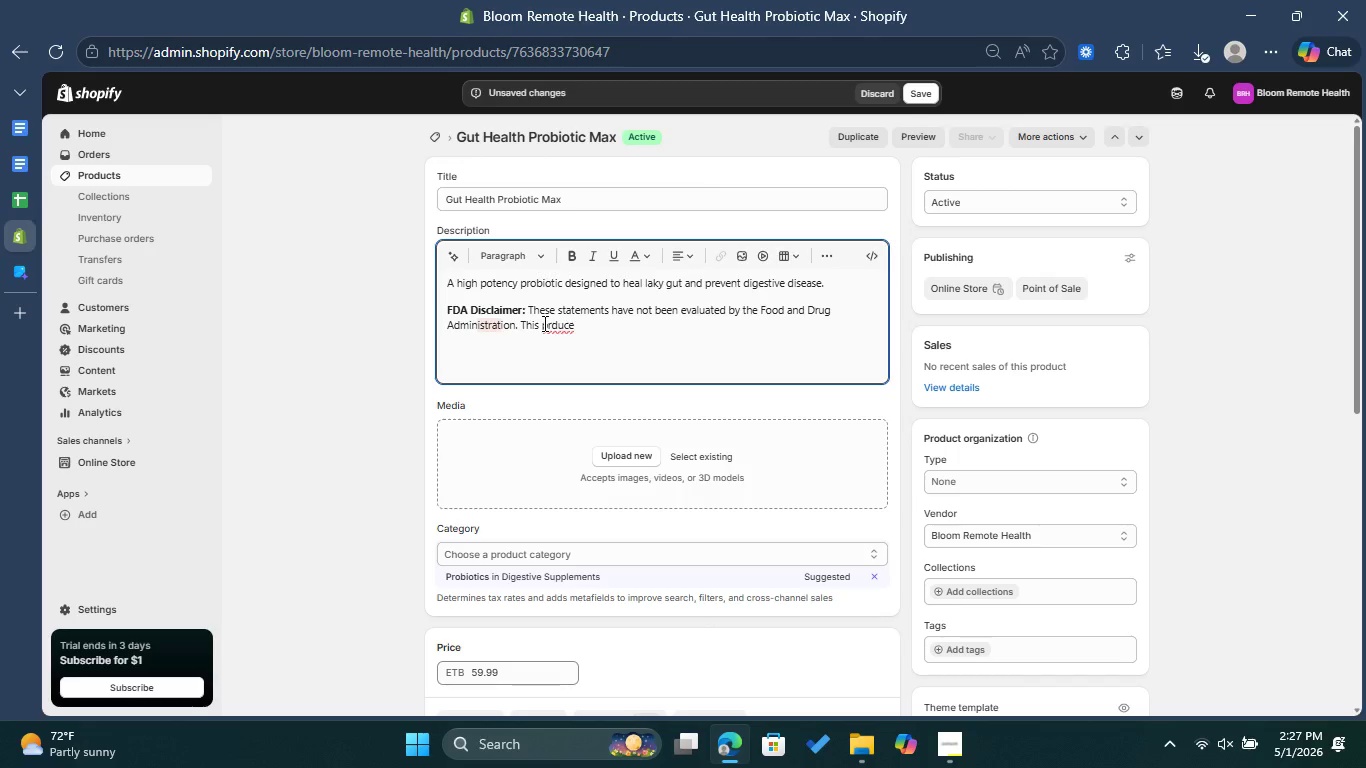 
key(Backspace)
 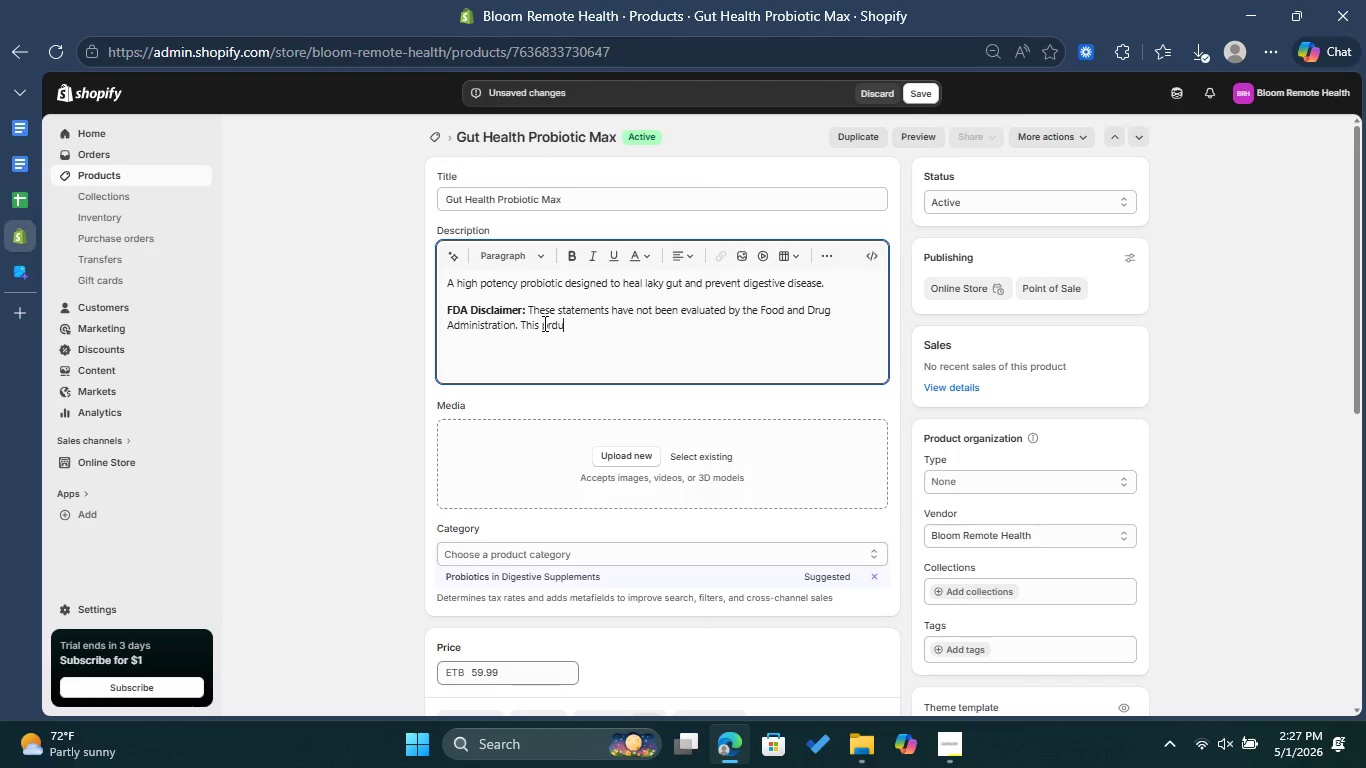 
key(Backspace)
 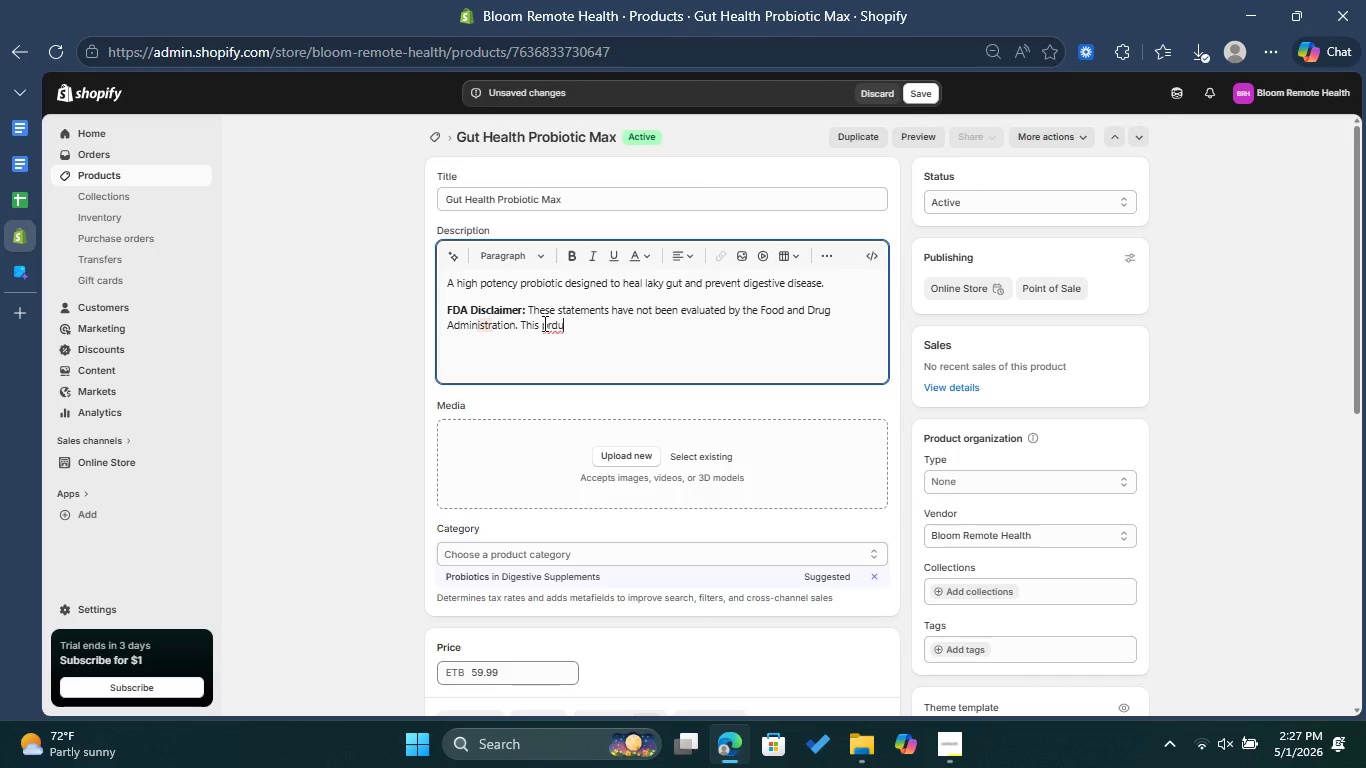 
key(Backspace)
key(Backspace)
type(oduct is not intended to diagnose,)
 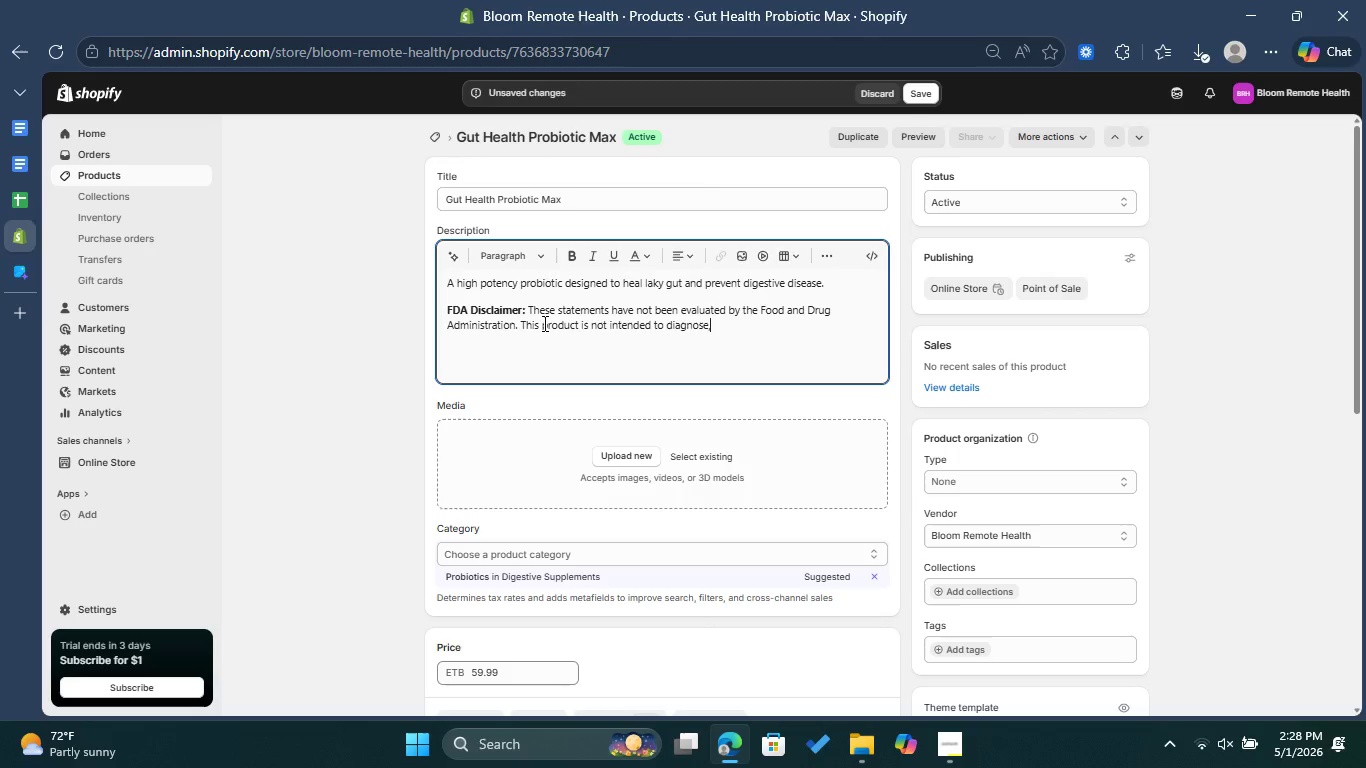 
type( treat, cure, or )
 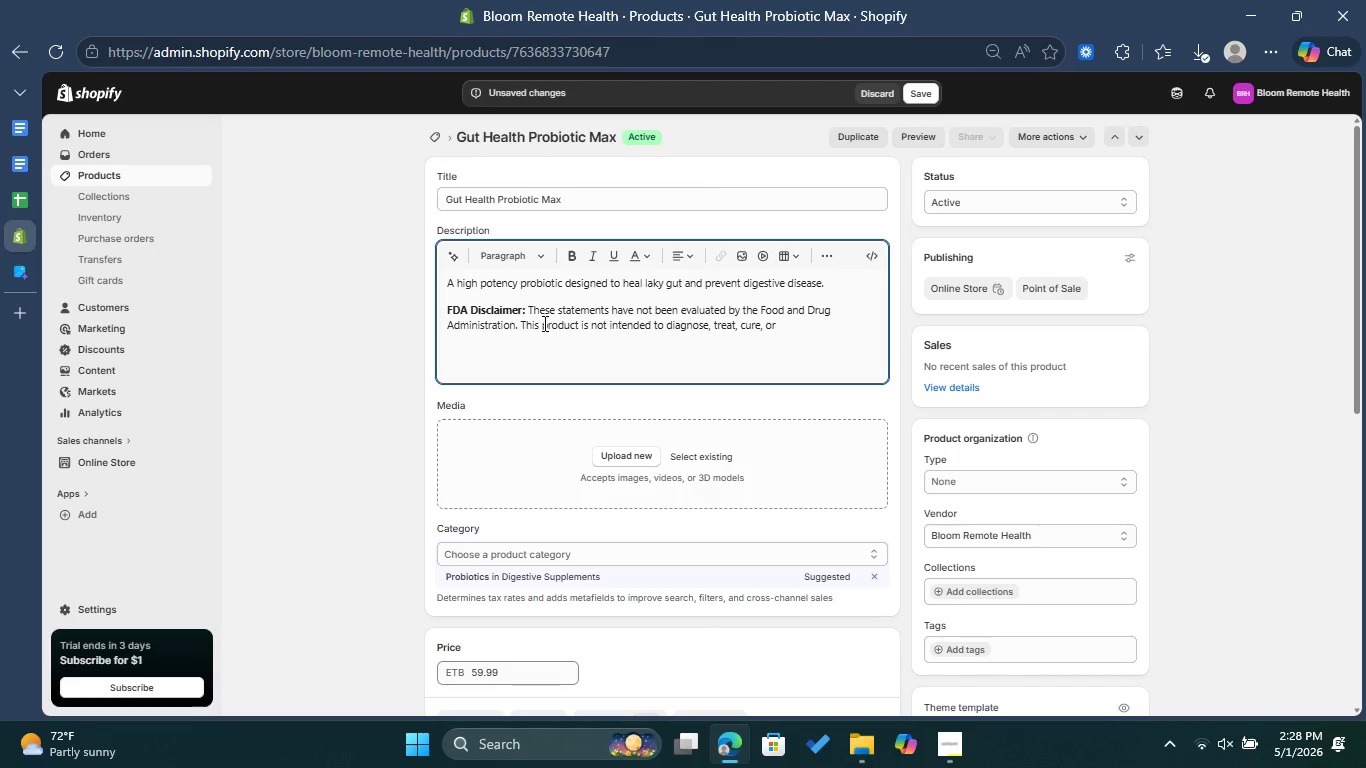 
type(prevent any )
 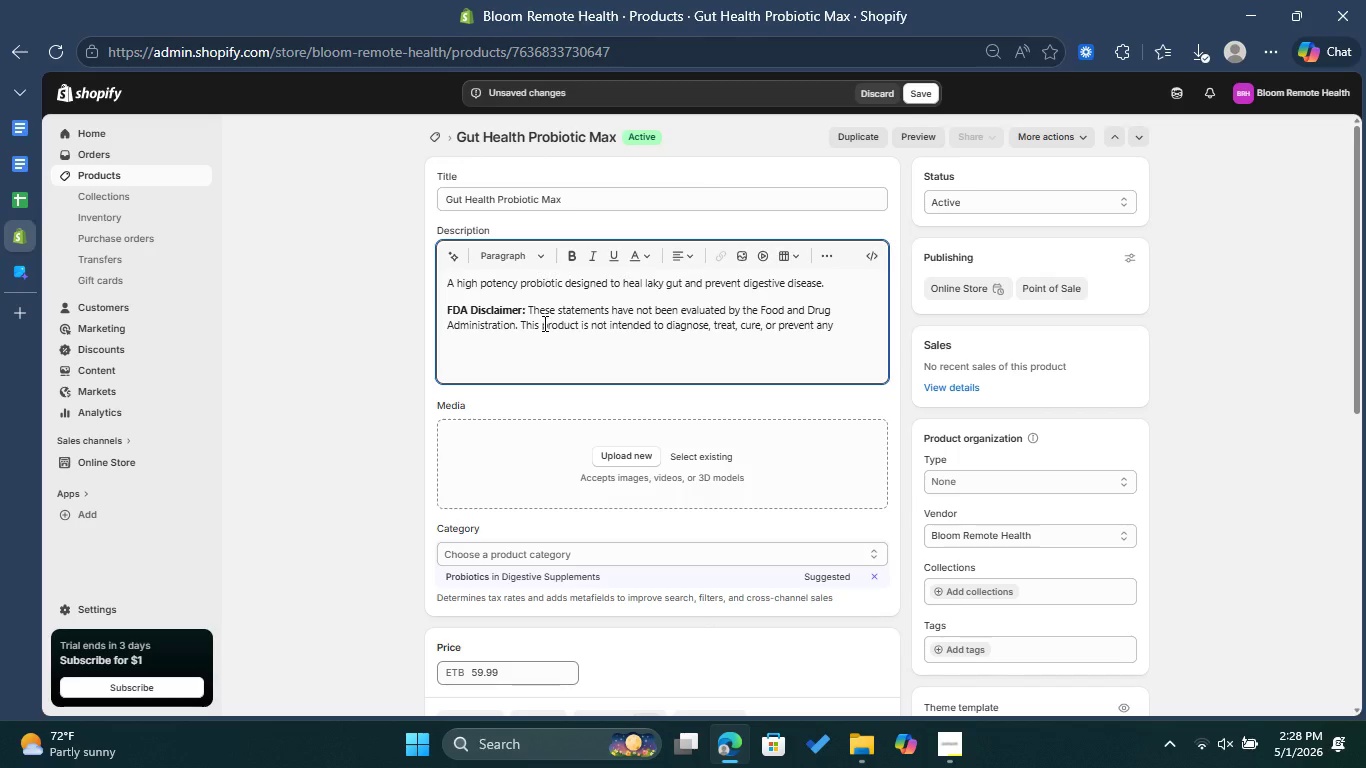 
wait(8.8)
 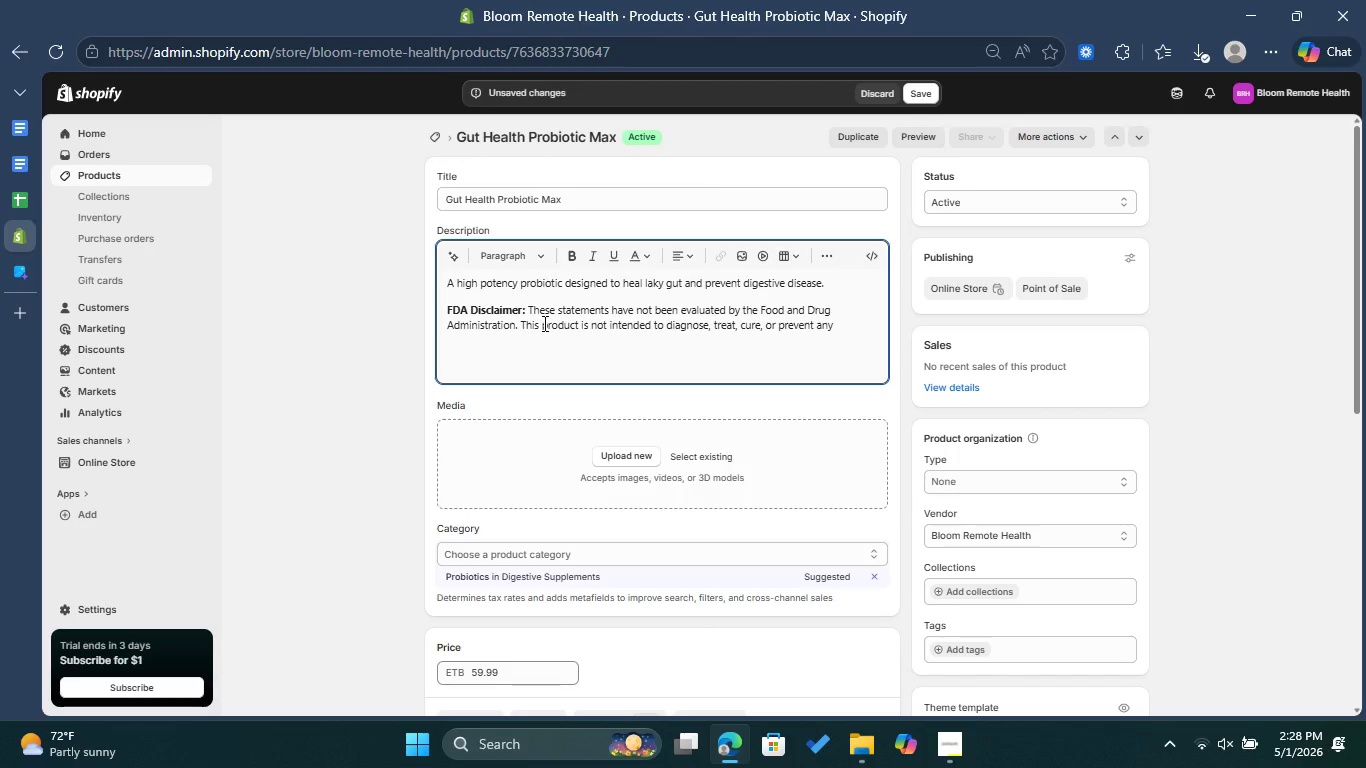 
type(de)
key(Backspace)
type(isease.)
 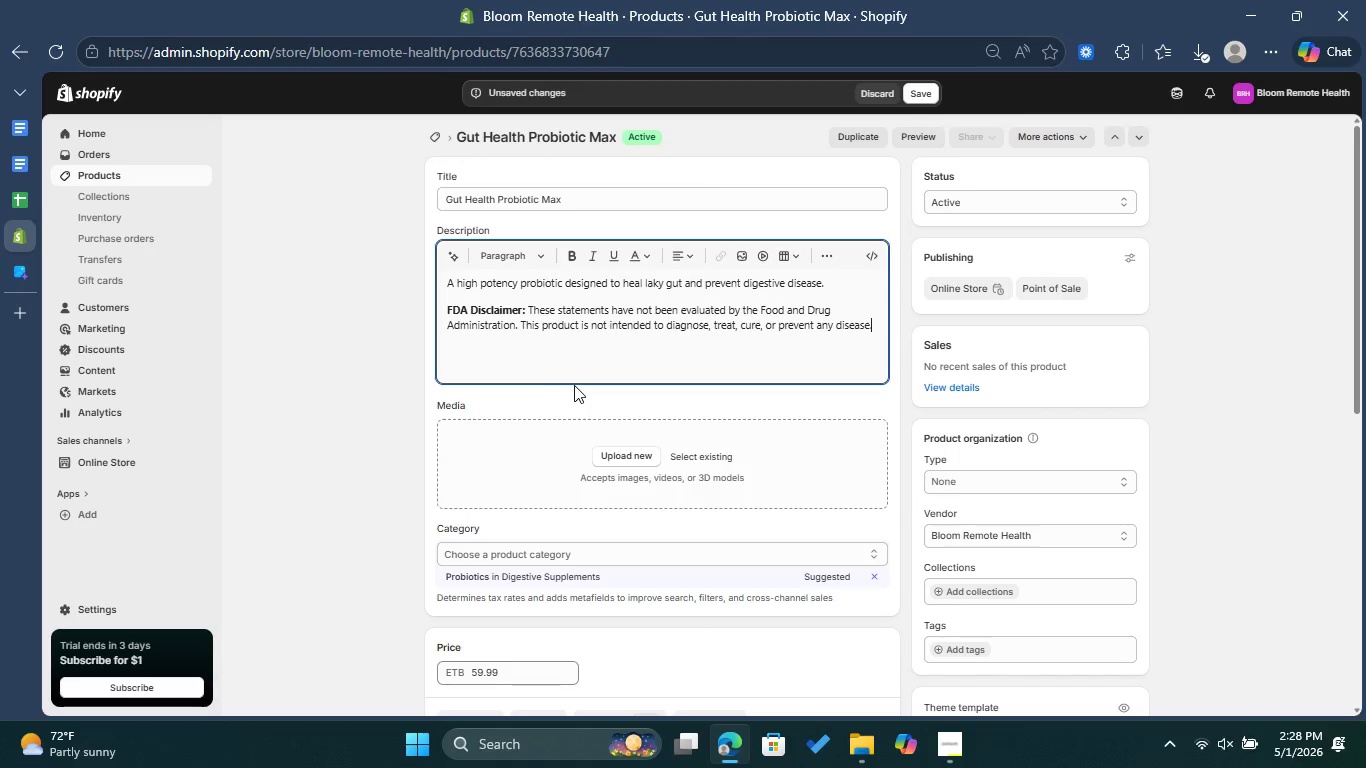 
left_click([587, 377])
 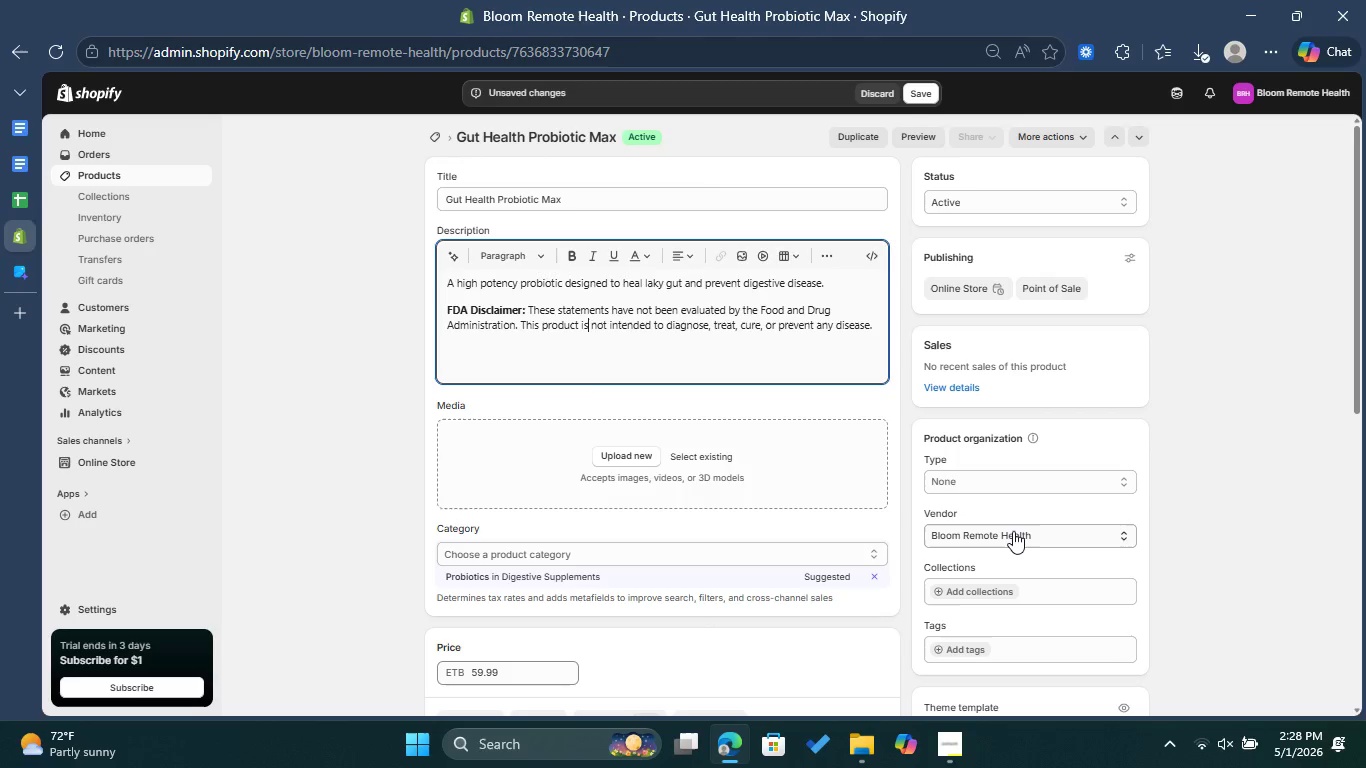 
wait(10.31)
 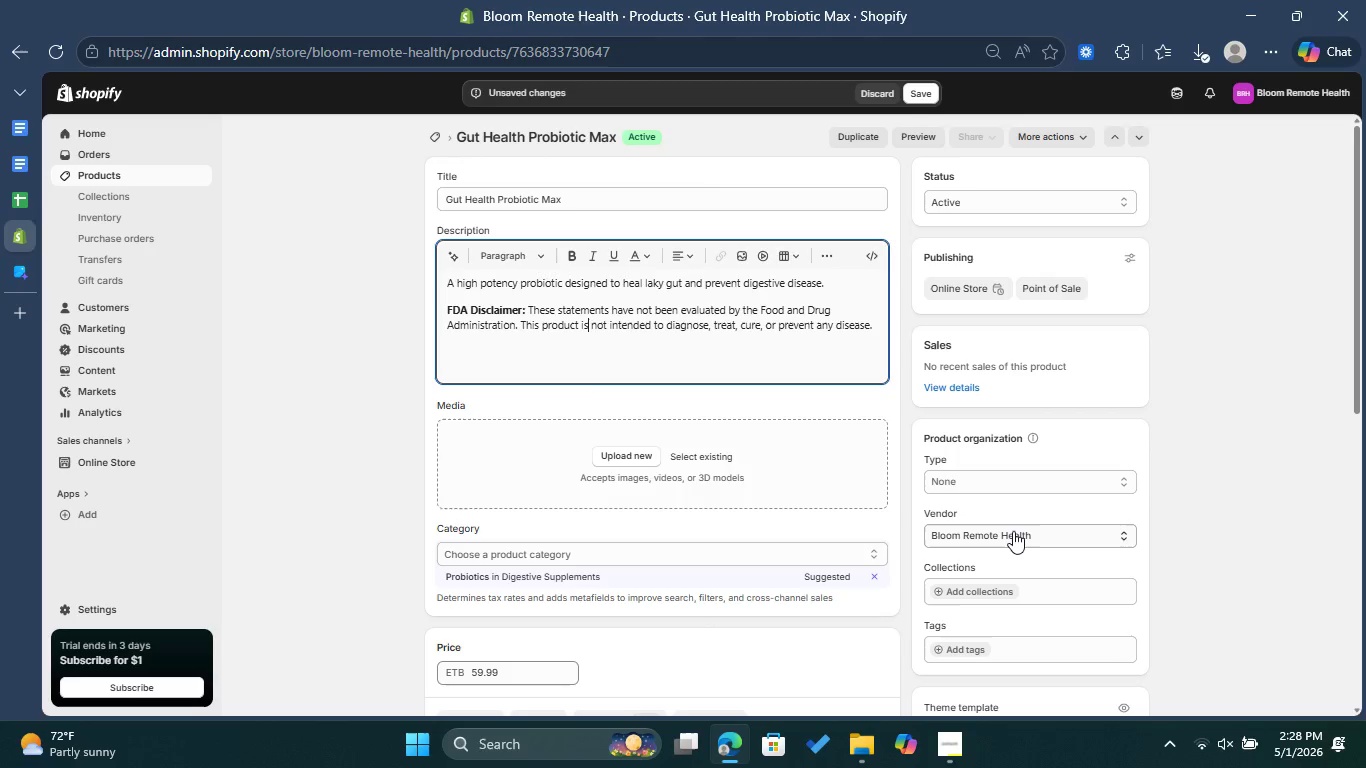 
left_click([991, 480])
 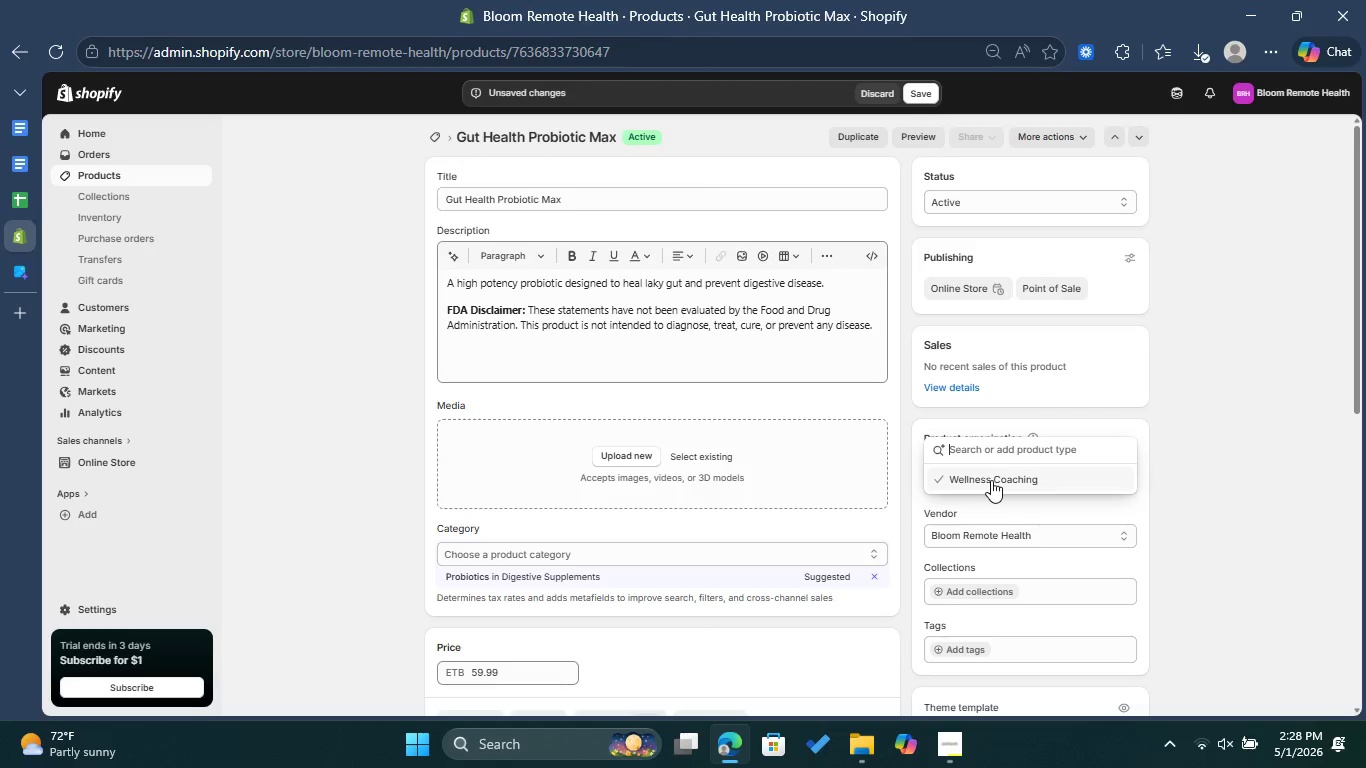 
left_click([991, 480])
 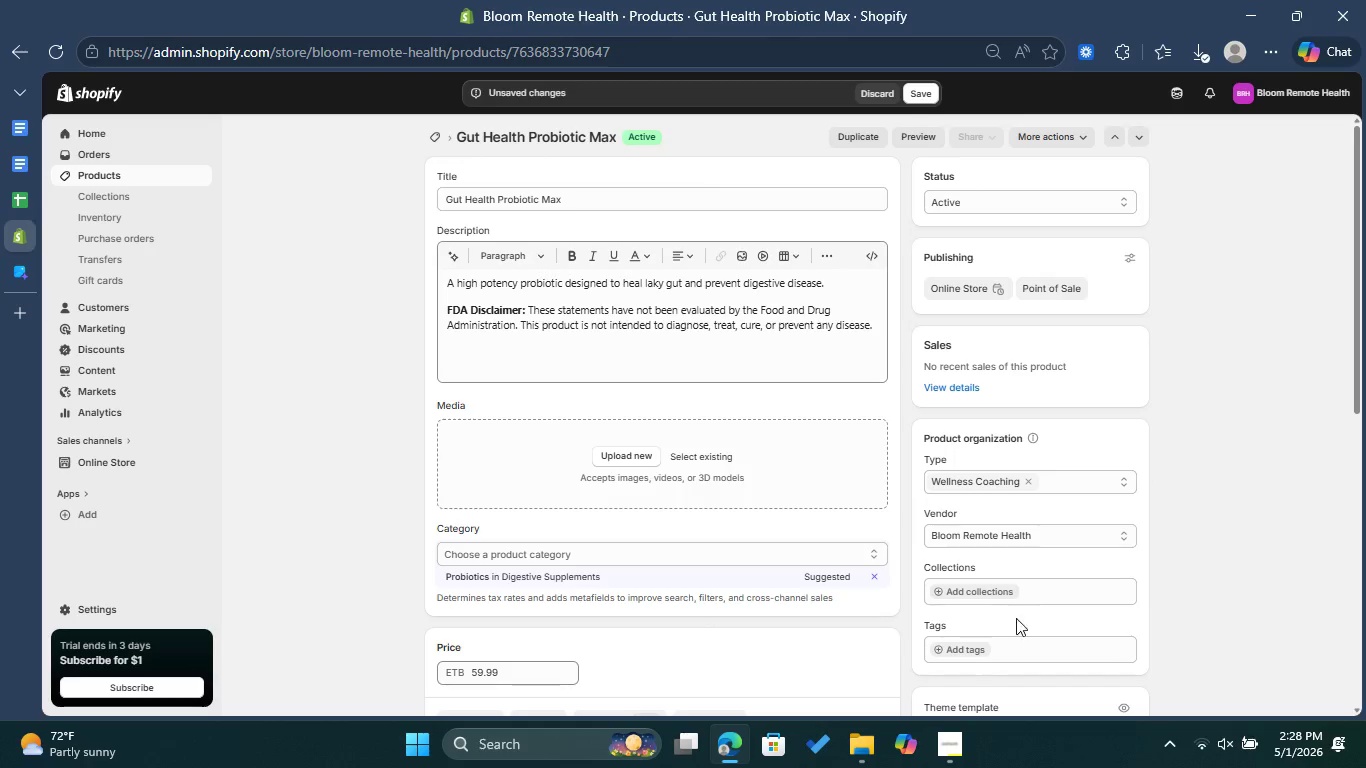 
left_click([979, 650])
 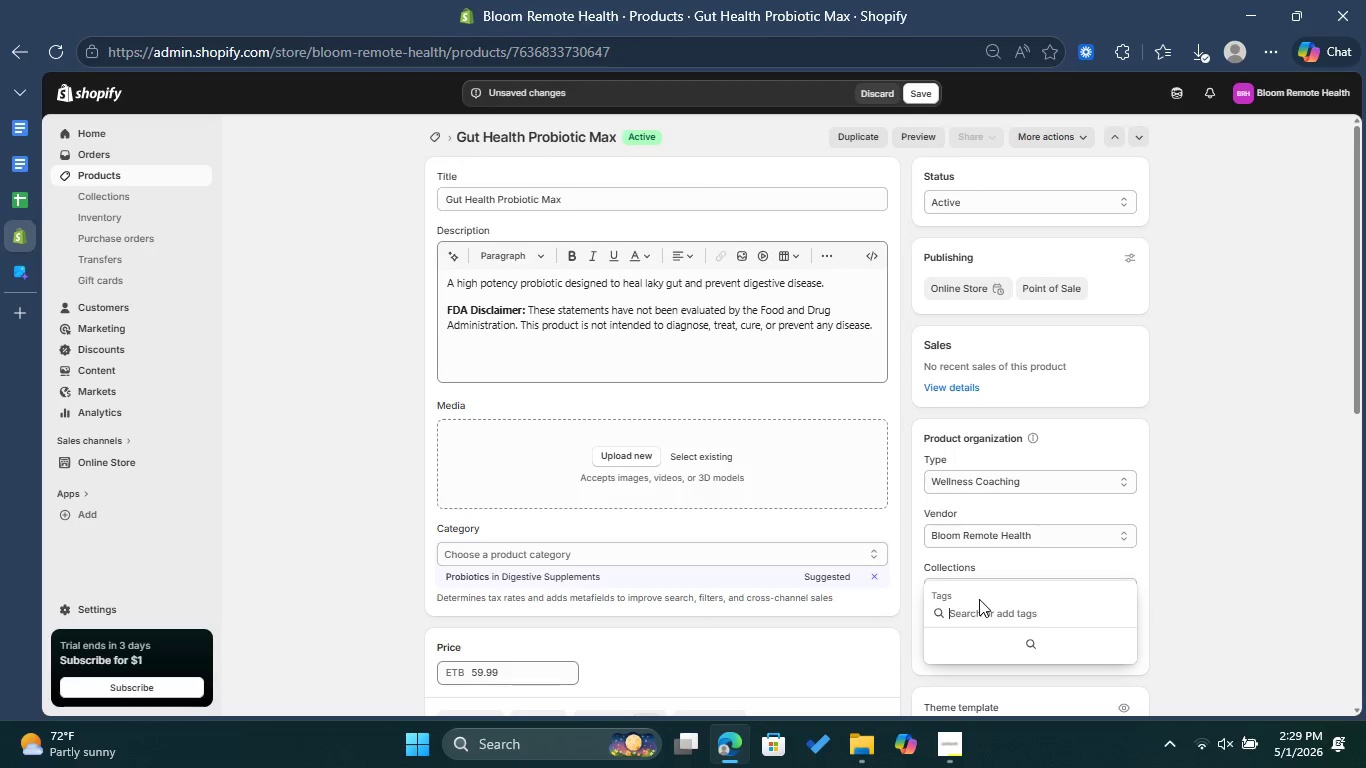 
type(Compliance-Verified)
 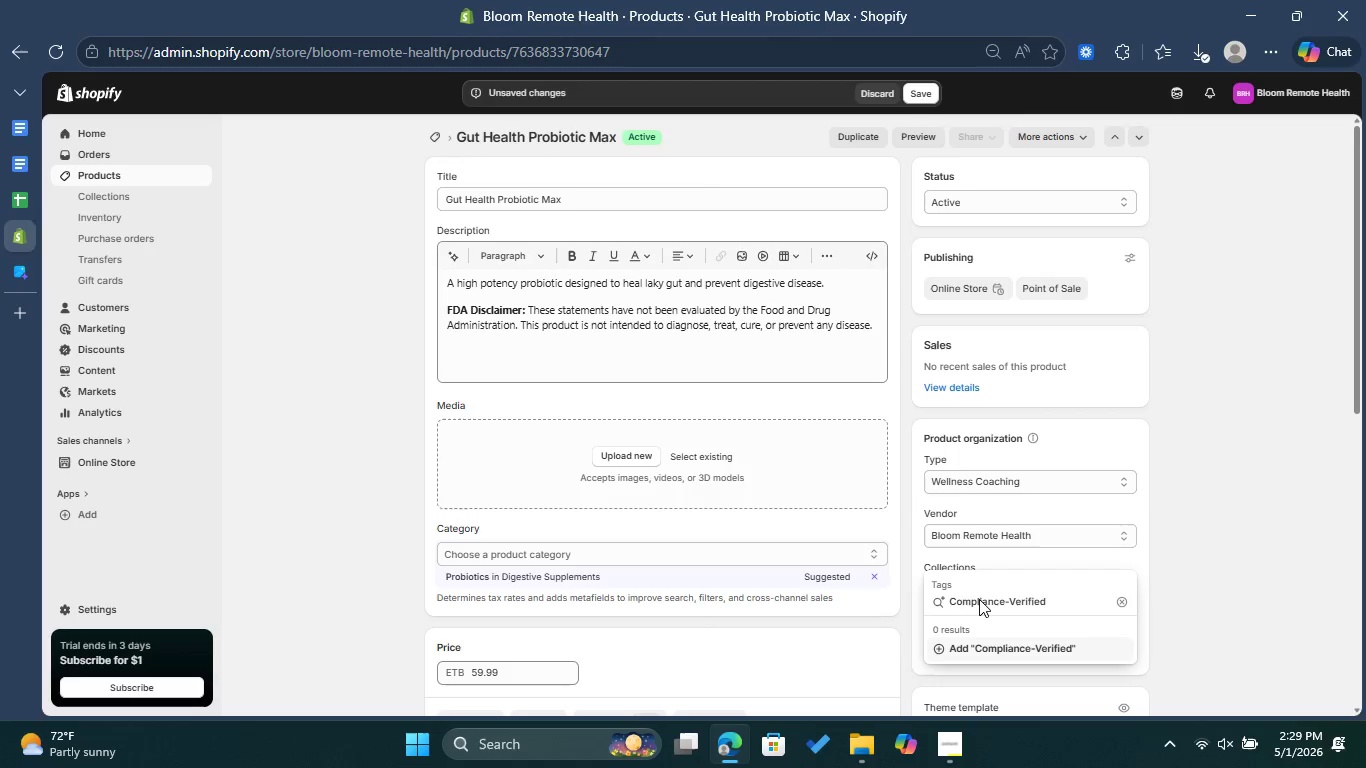 
left_click([1059, 649])
 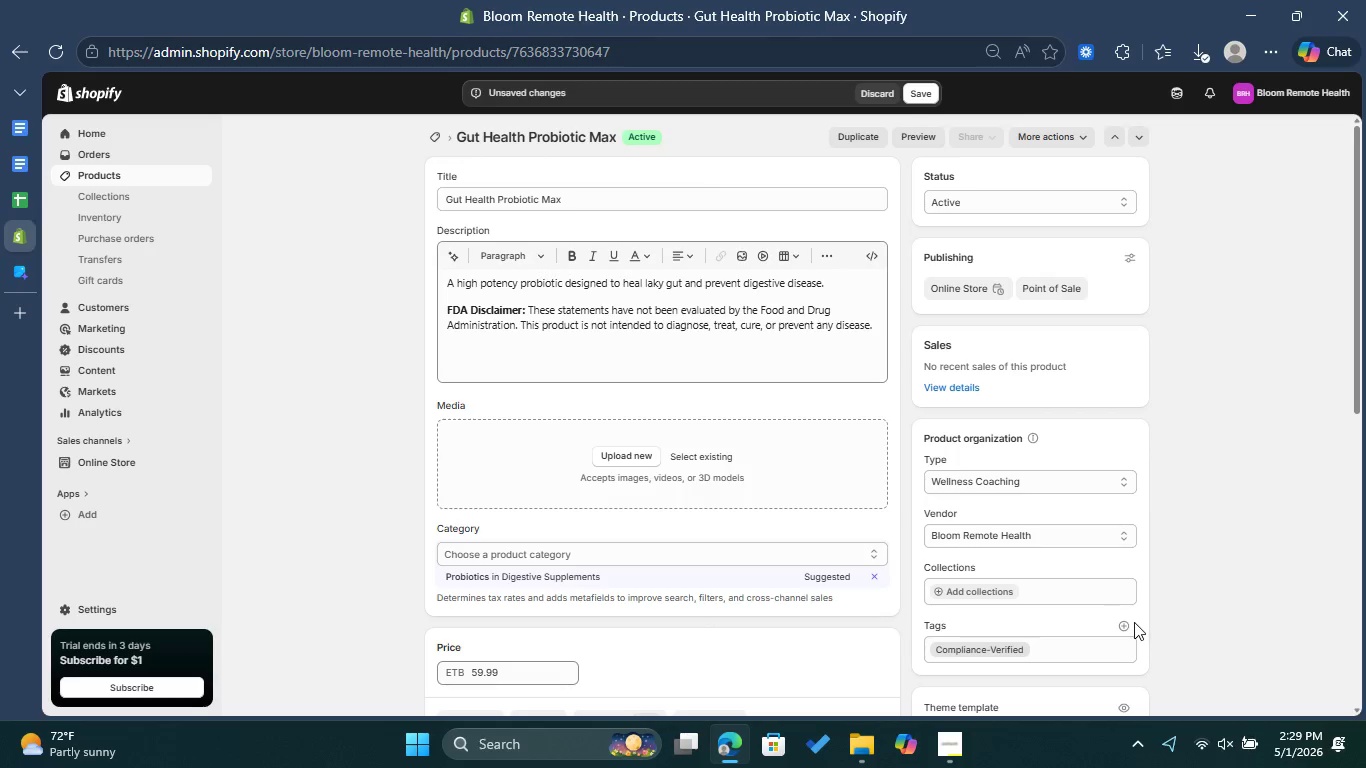 
left_click([1128, 622])
 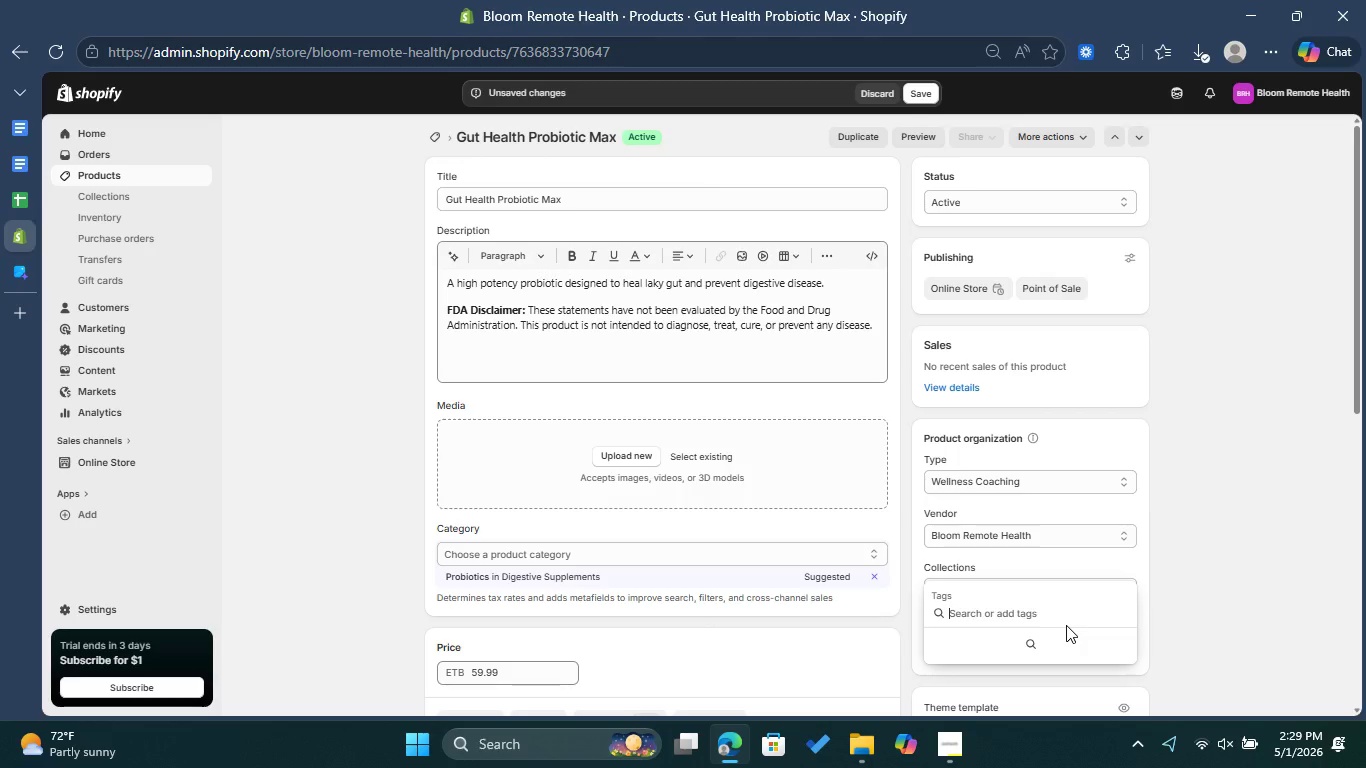 
type(Telehealth-Service)
 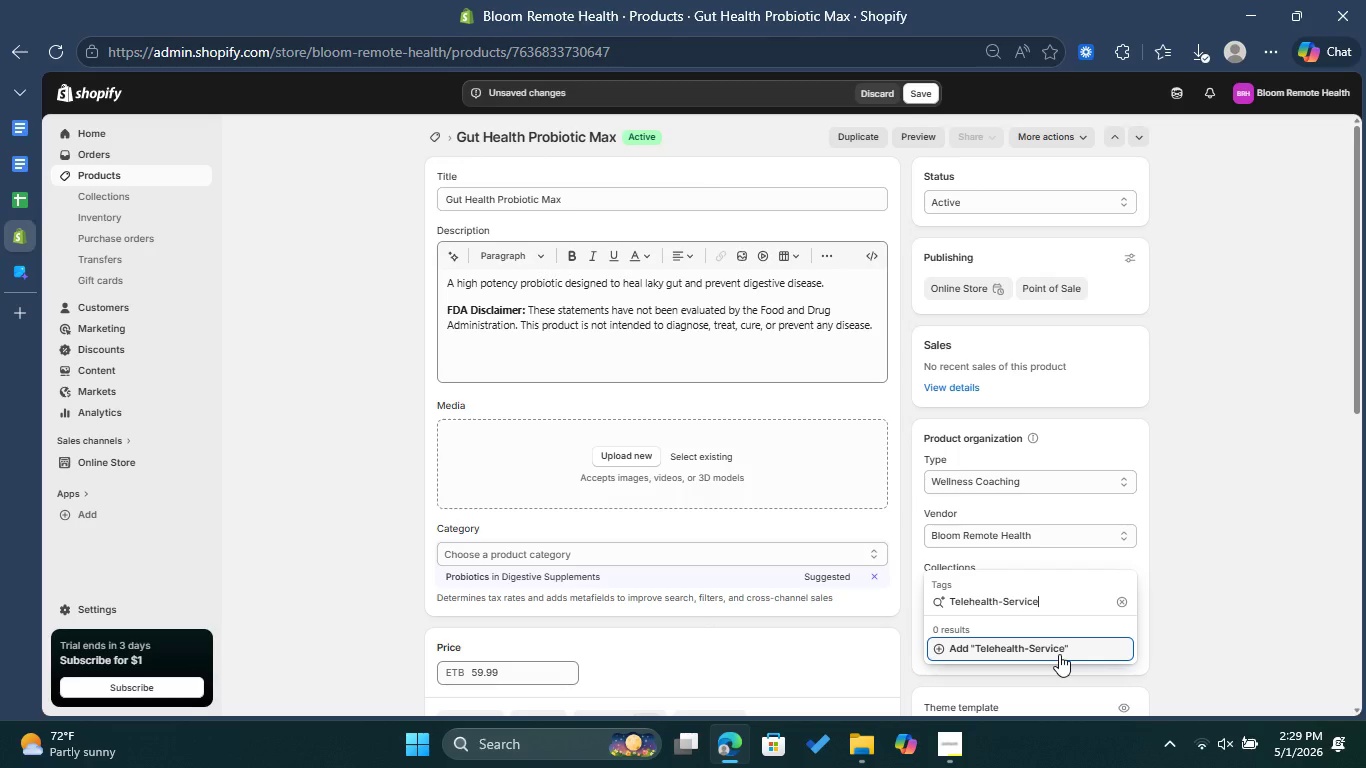 
left_click([1059, 654])
 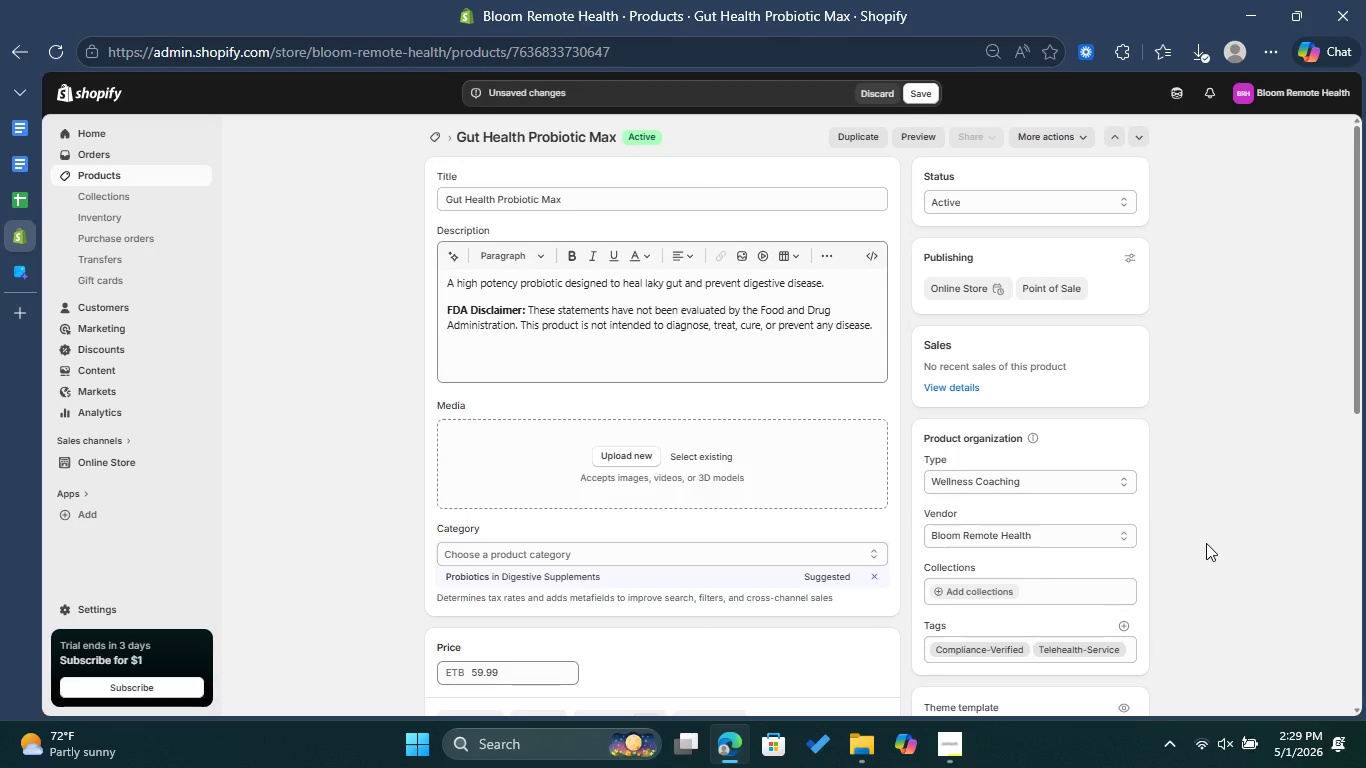 
scroll: coordinate [1206, 543], scroll_direction: down, amount: 2.0
 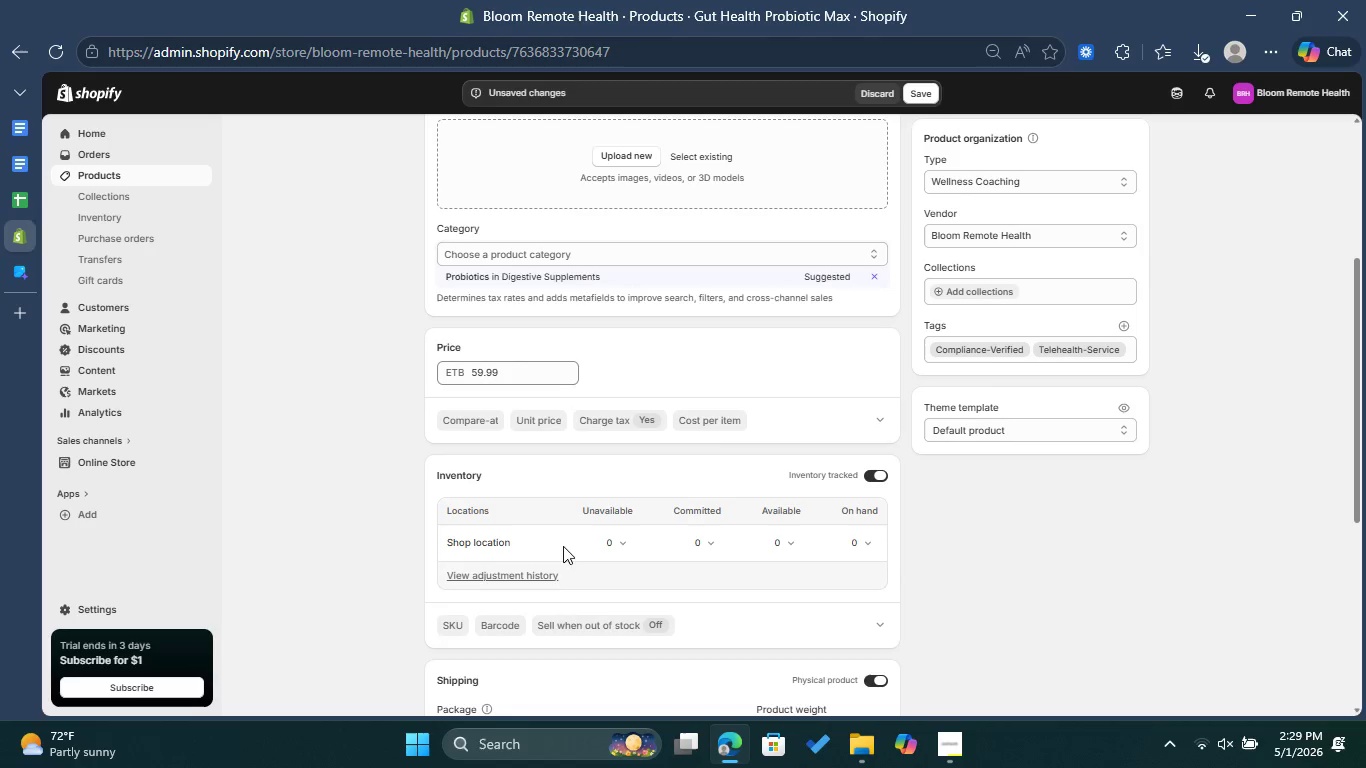 
left_click([464, 618])
 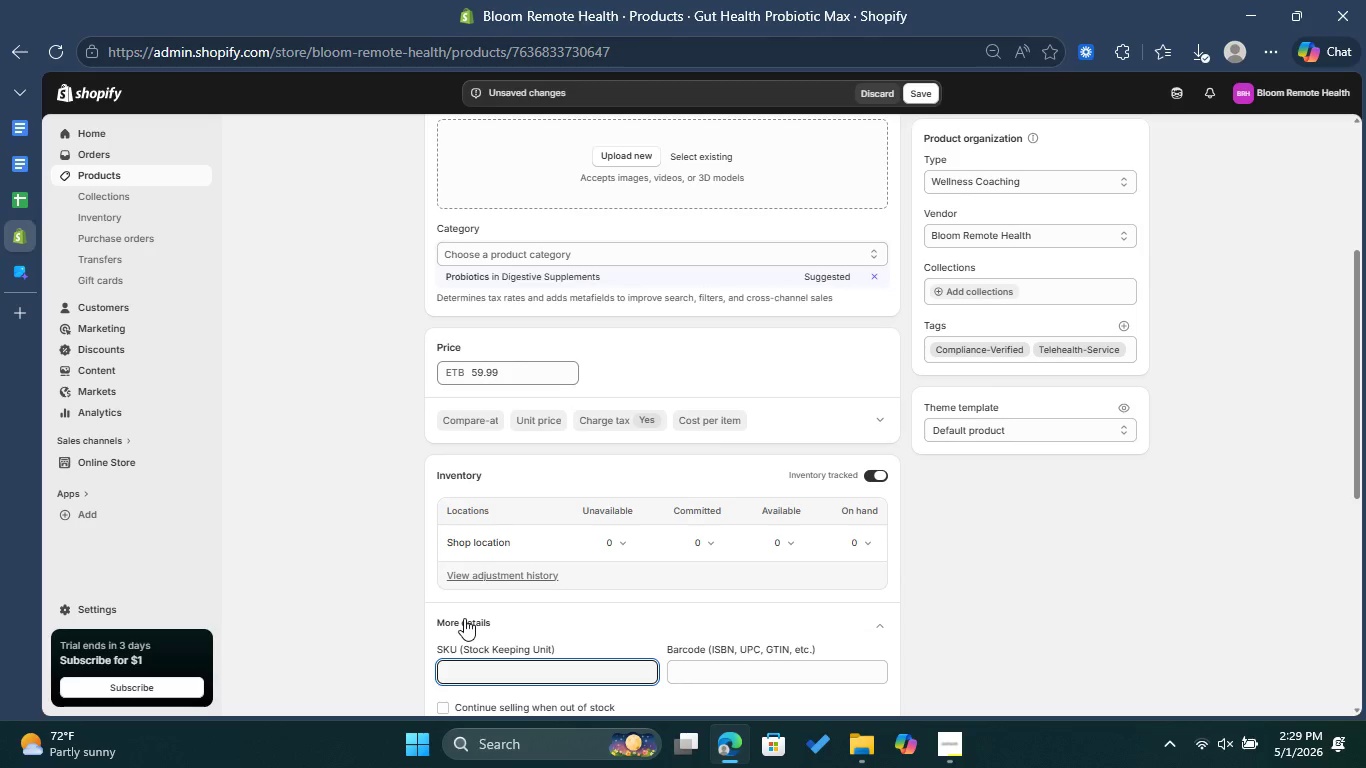 
wait(7.11)
 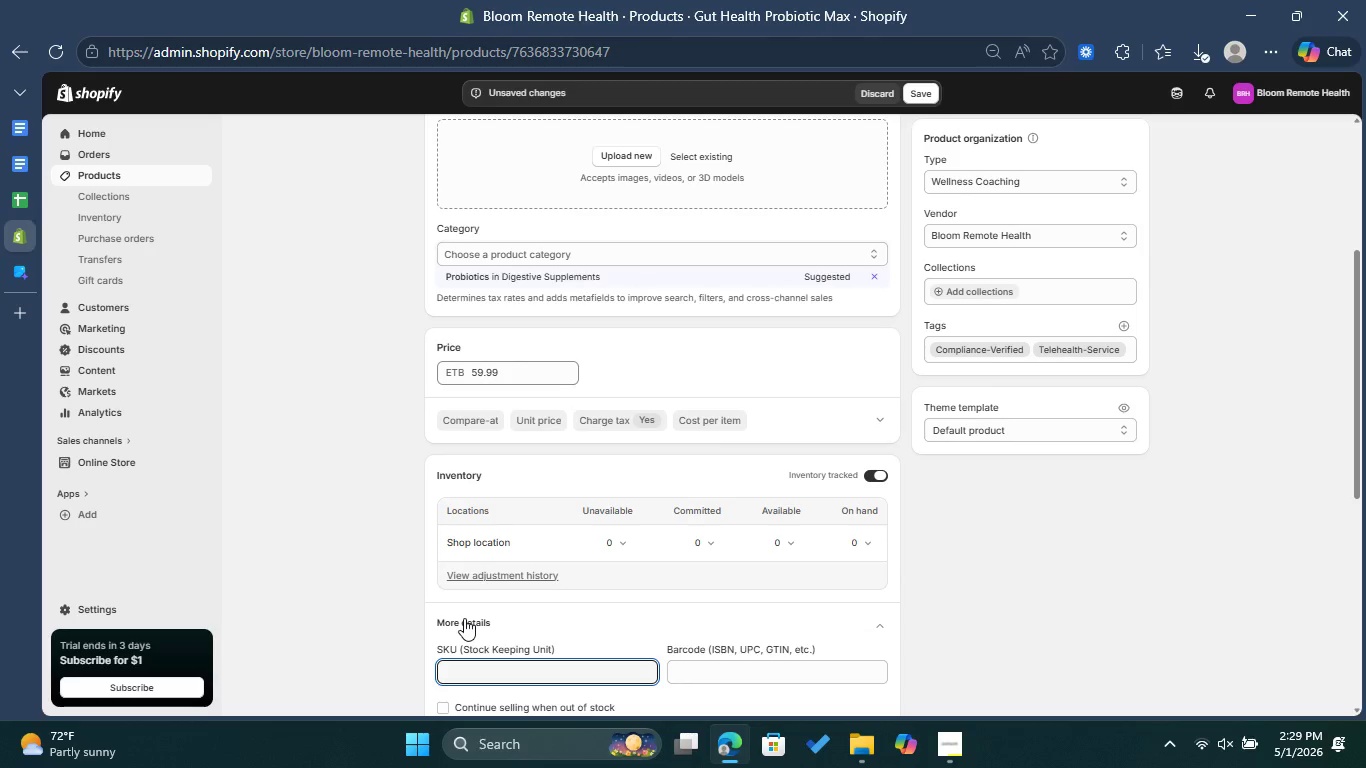 
scroll: coordinate [464, 618], scroll_direction: down, amount: 1.0
 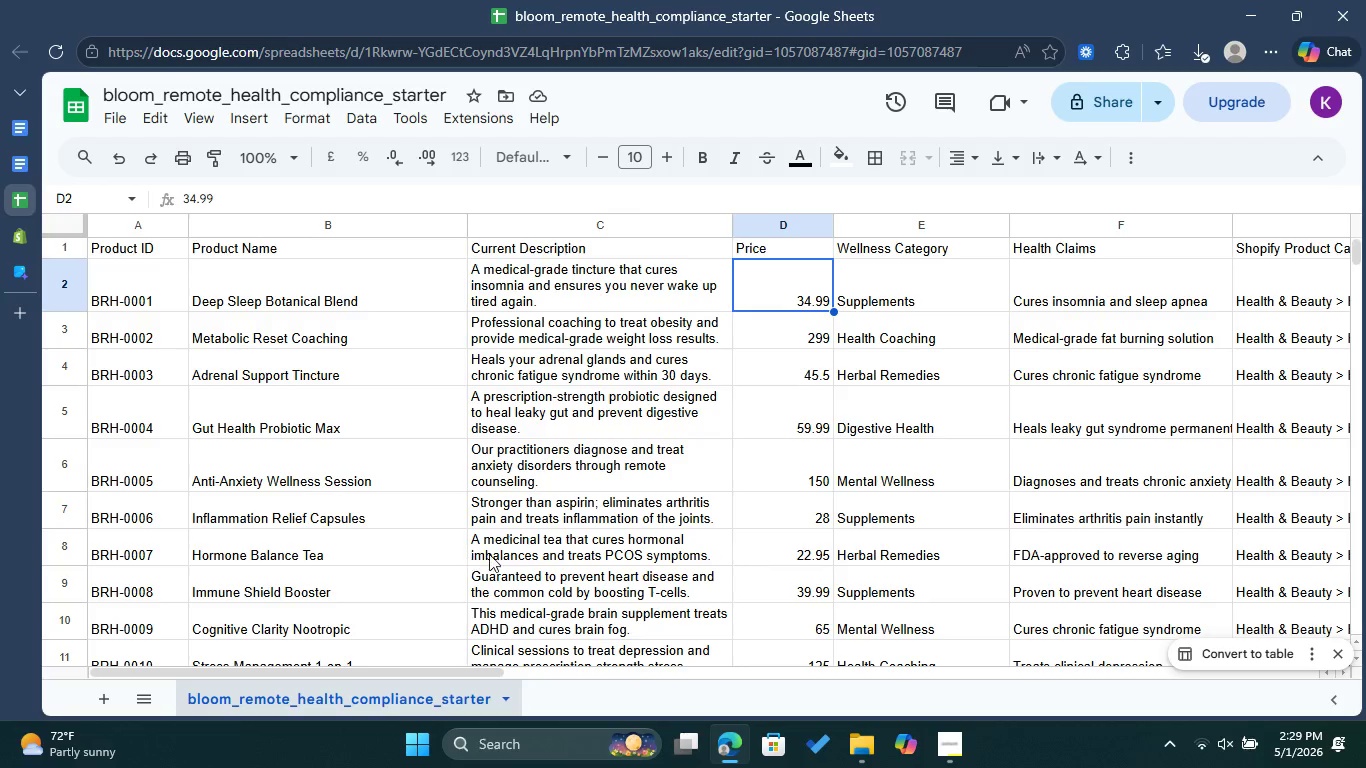 
left_click([773, 415])
 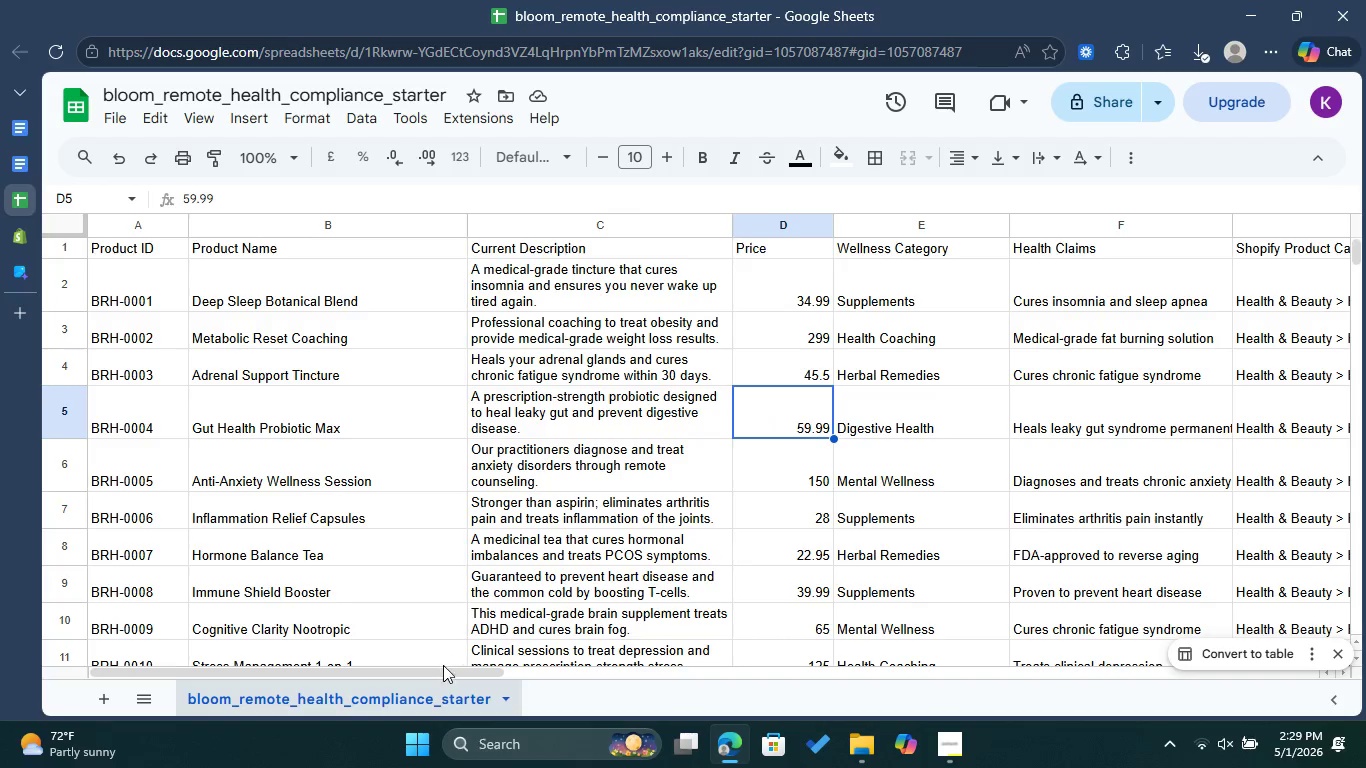 
left_click_drag(start_coordinate=[454, 673], to_coordinate=[427, 676])
 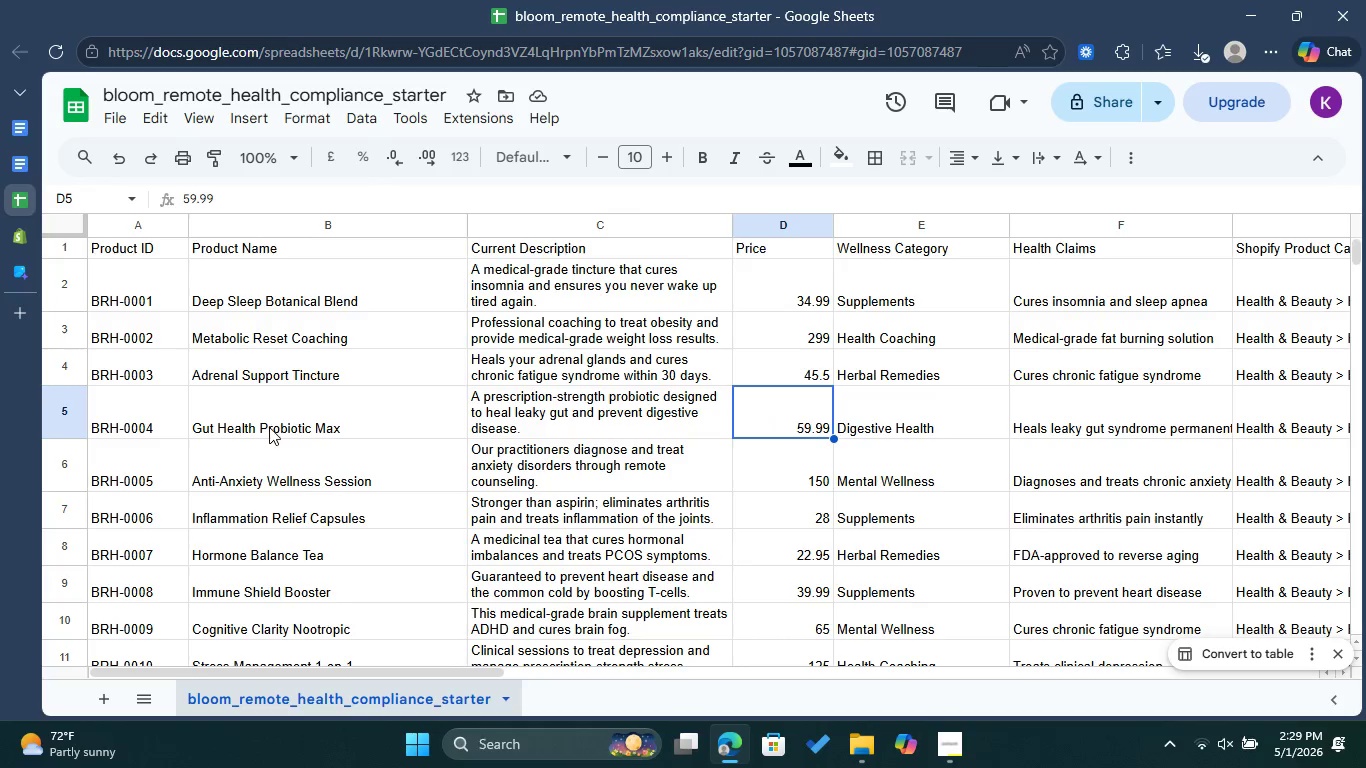 
left_click([349, 430])
 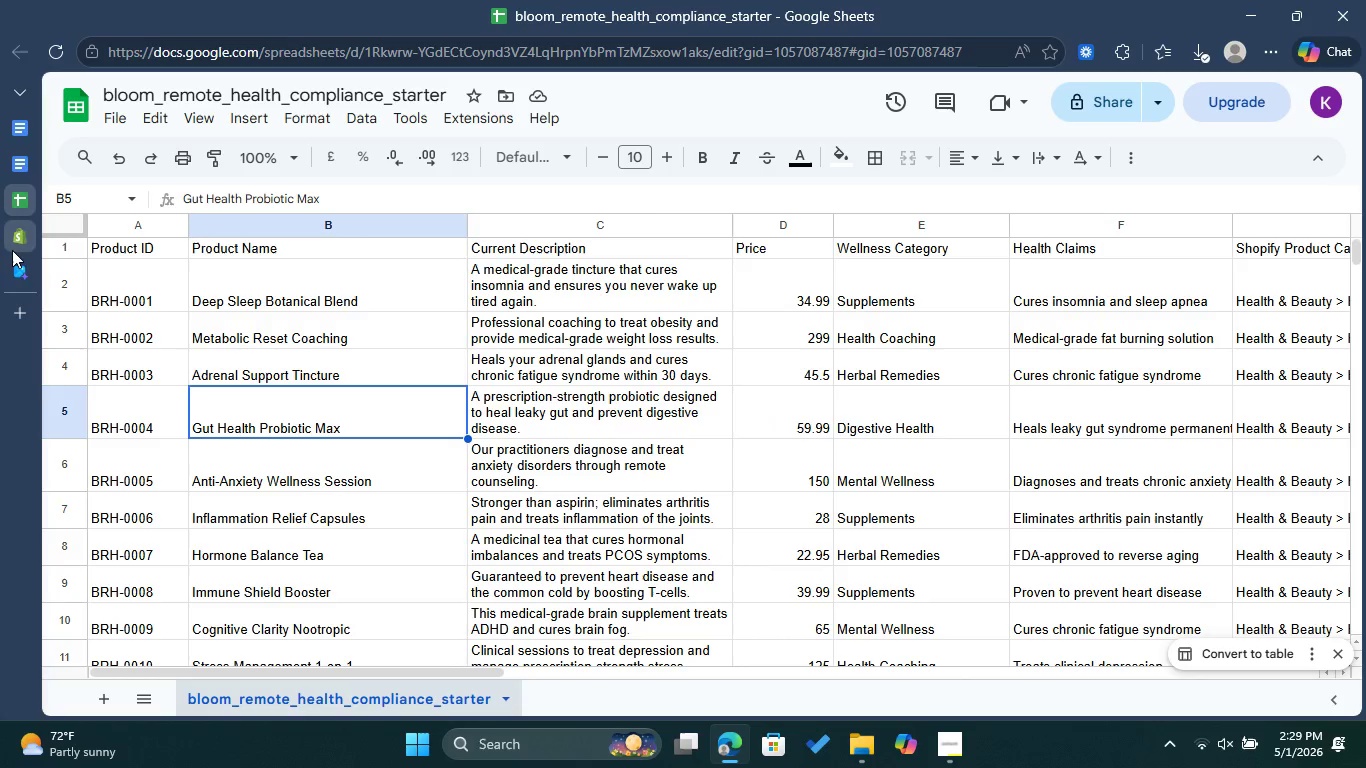 
left_click([13, 243])
 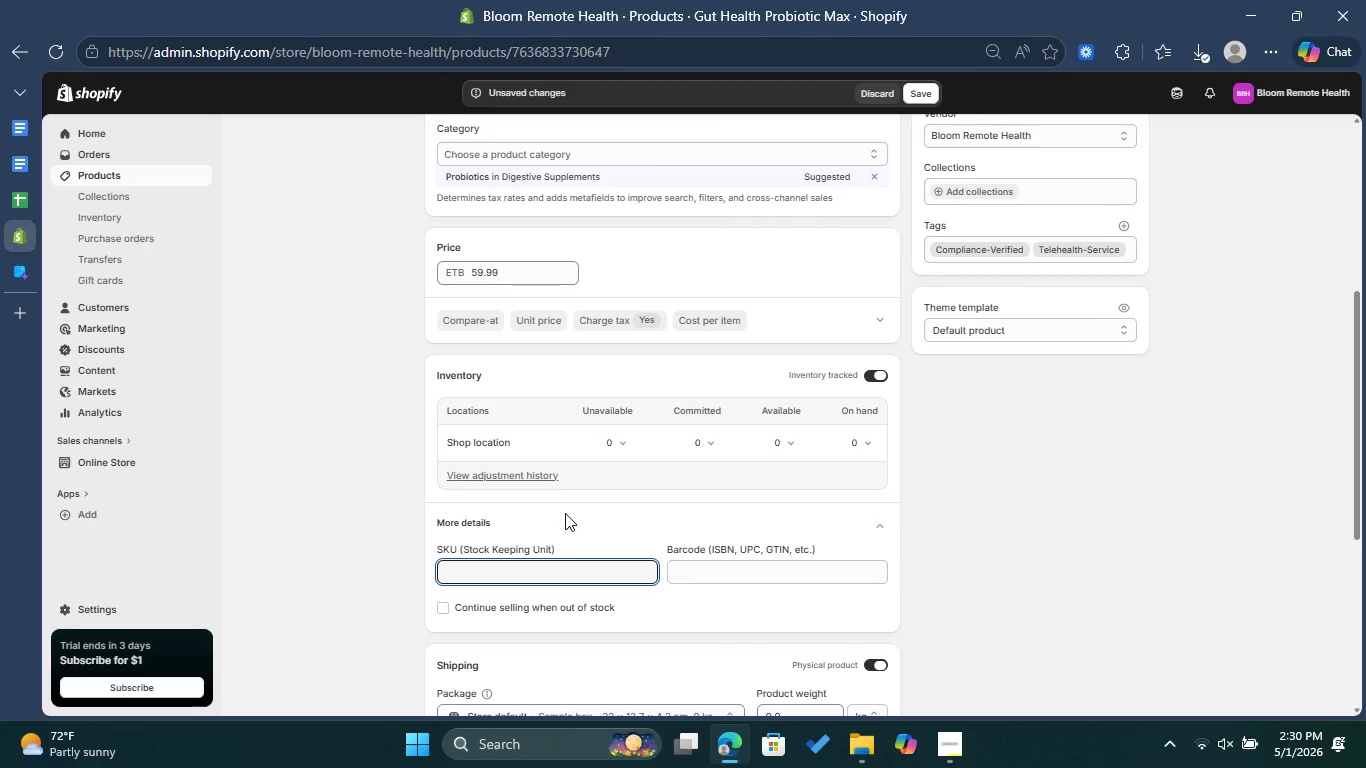 
scroll: coordinate [596, 440], scroll_direction: up, amount: 9.0
 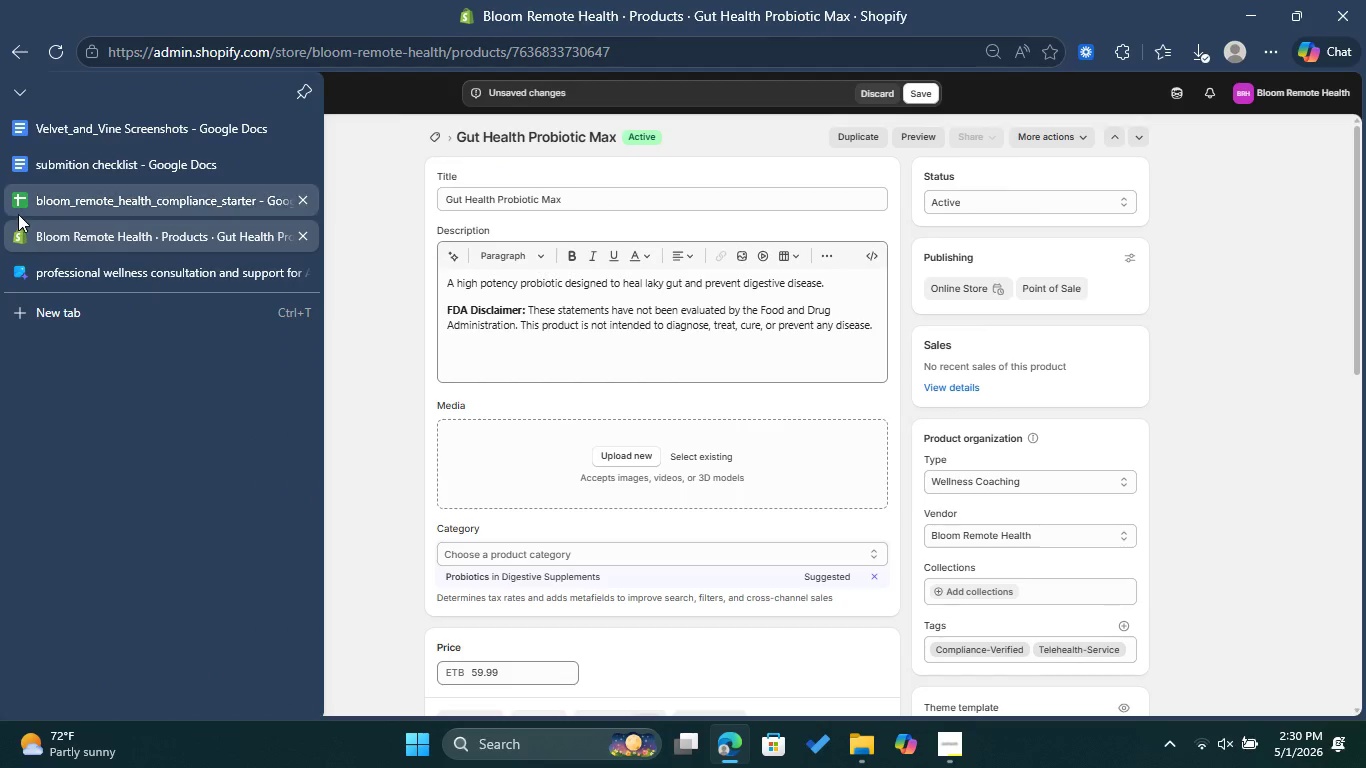 
left_click([18, 214])
 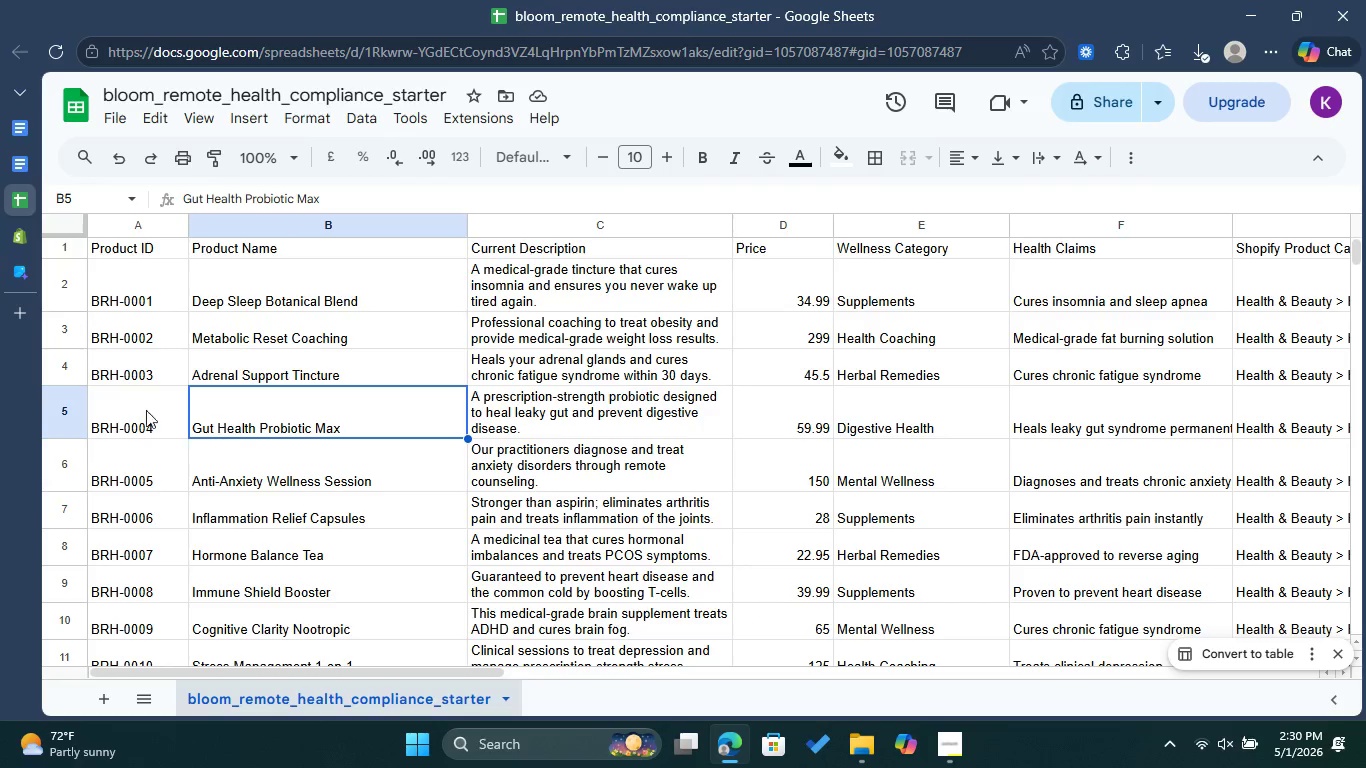 
double_click([131, 406])
 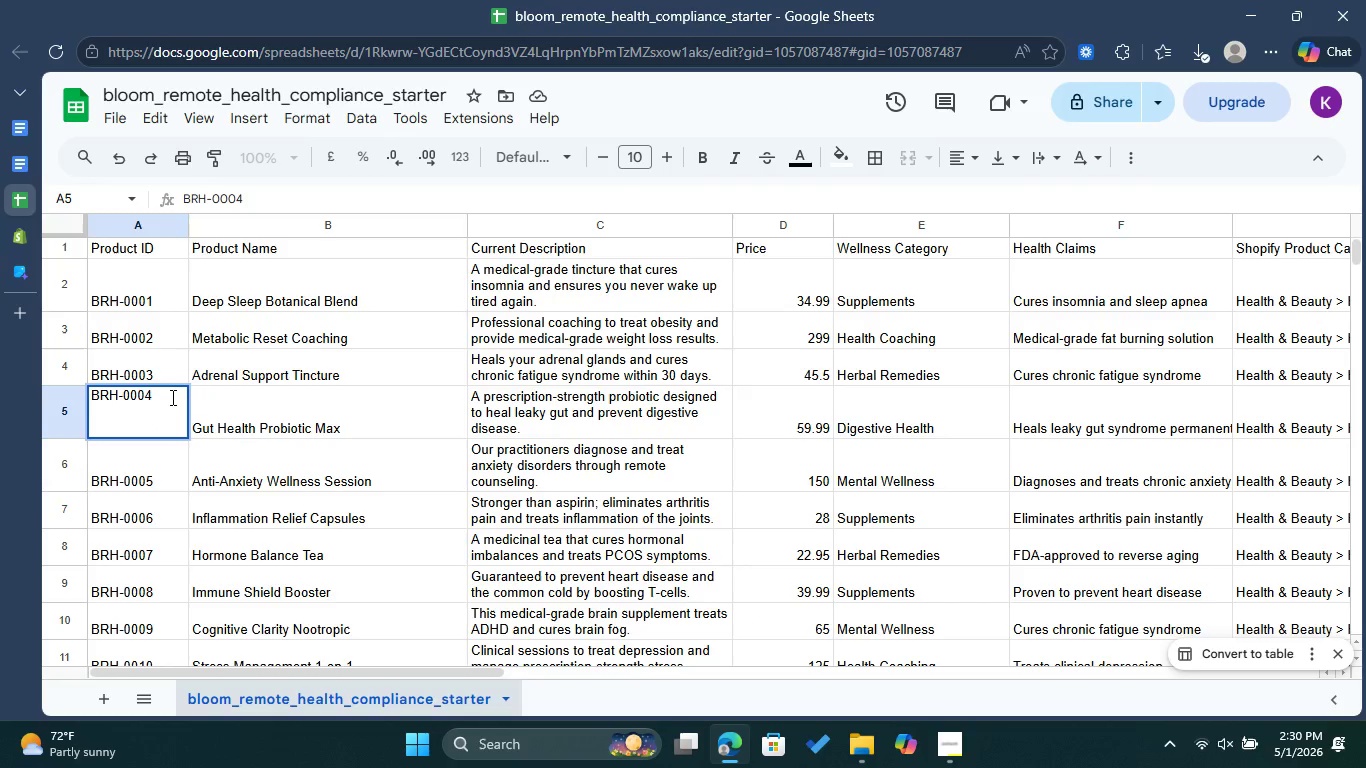 
left_click_drag(start_coordinate=[171, 397], to_coordinate=[93, 393])
 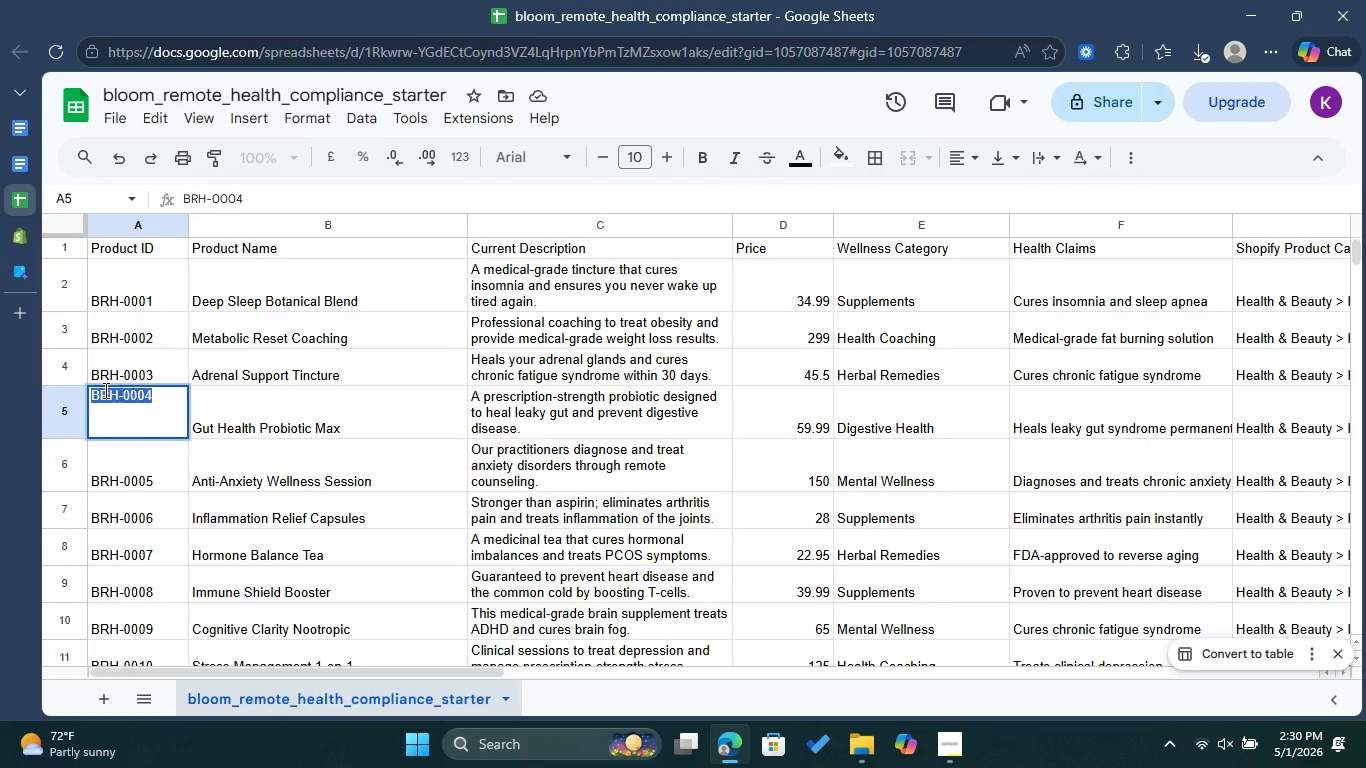 
right_click([104, 390])
 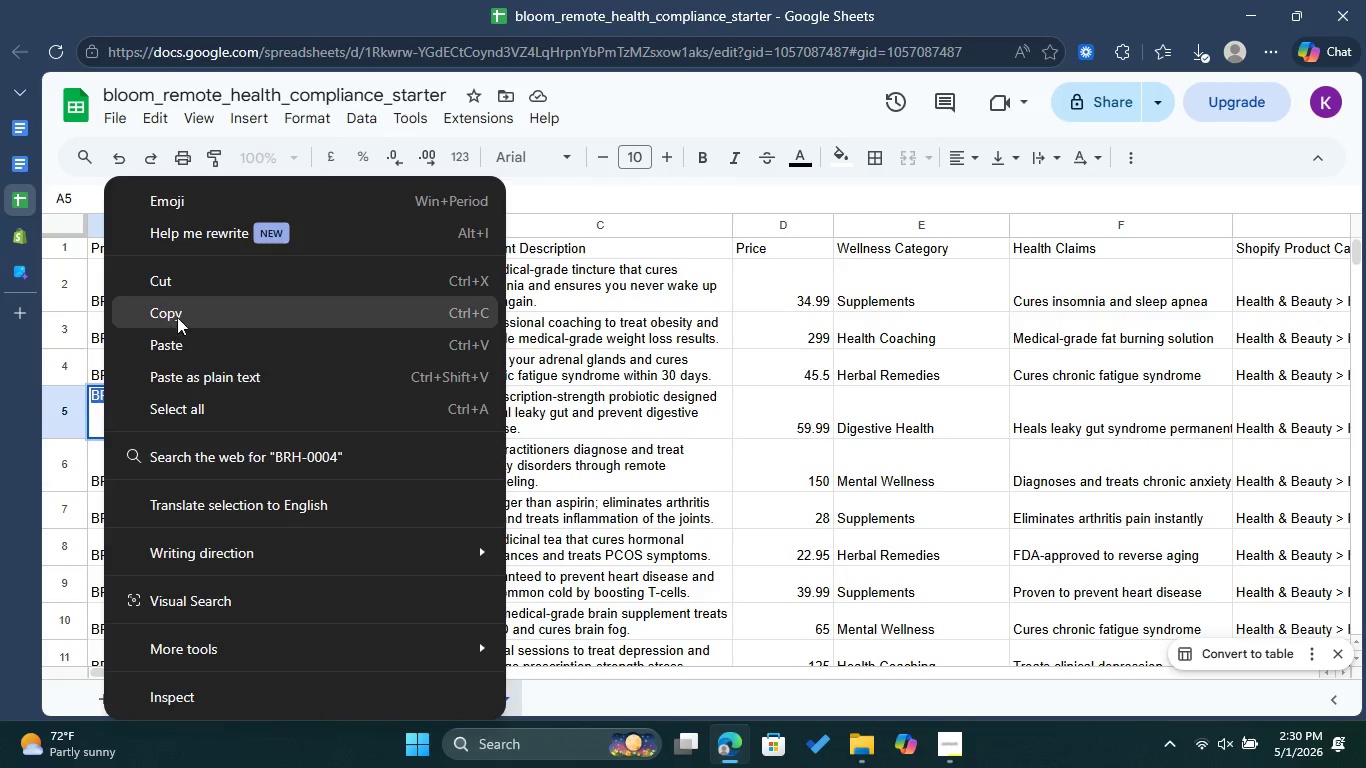 
left_click([181, 314])
 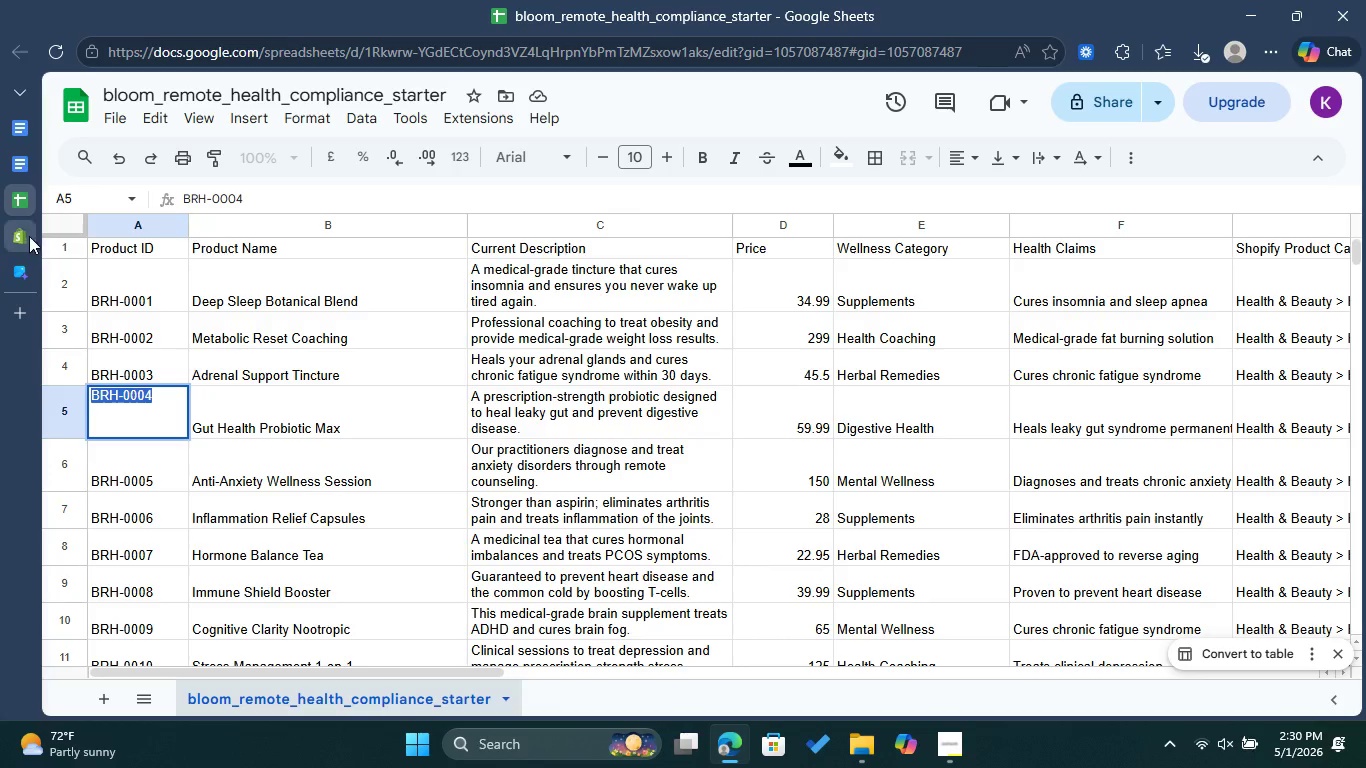 
left_click([28, 236])
 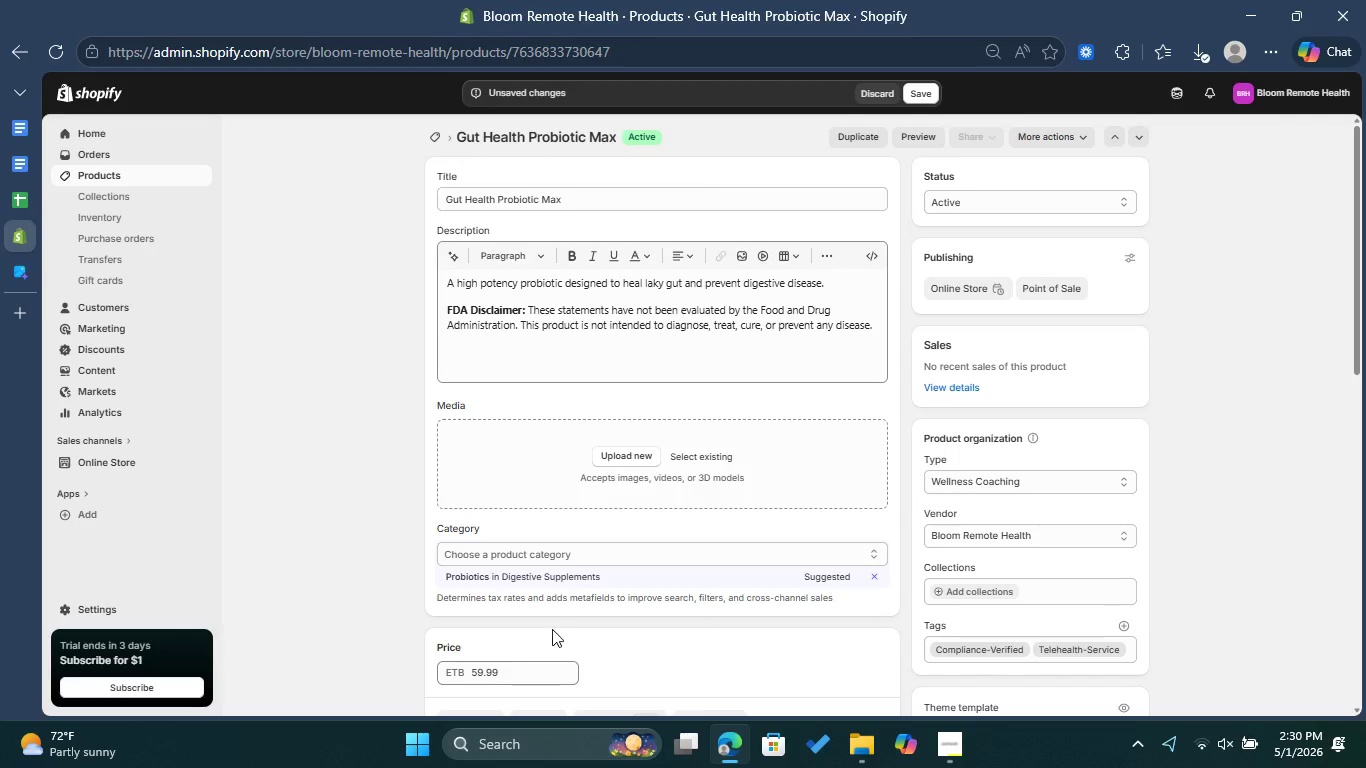 
scroll: coordinate [576, 600], scroll_direction: down, amount: 1.0
 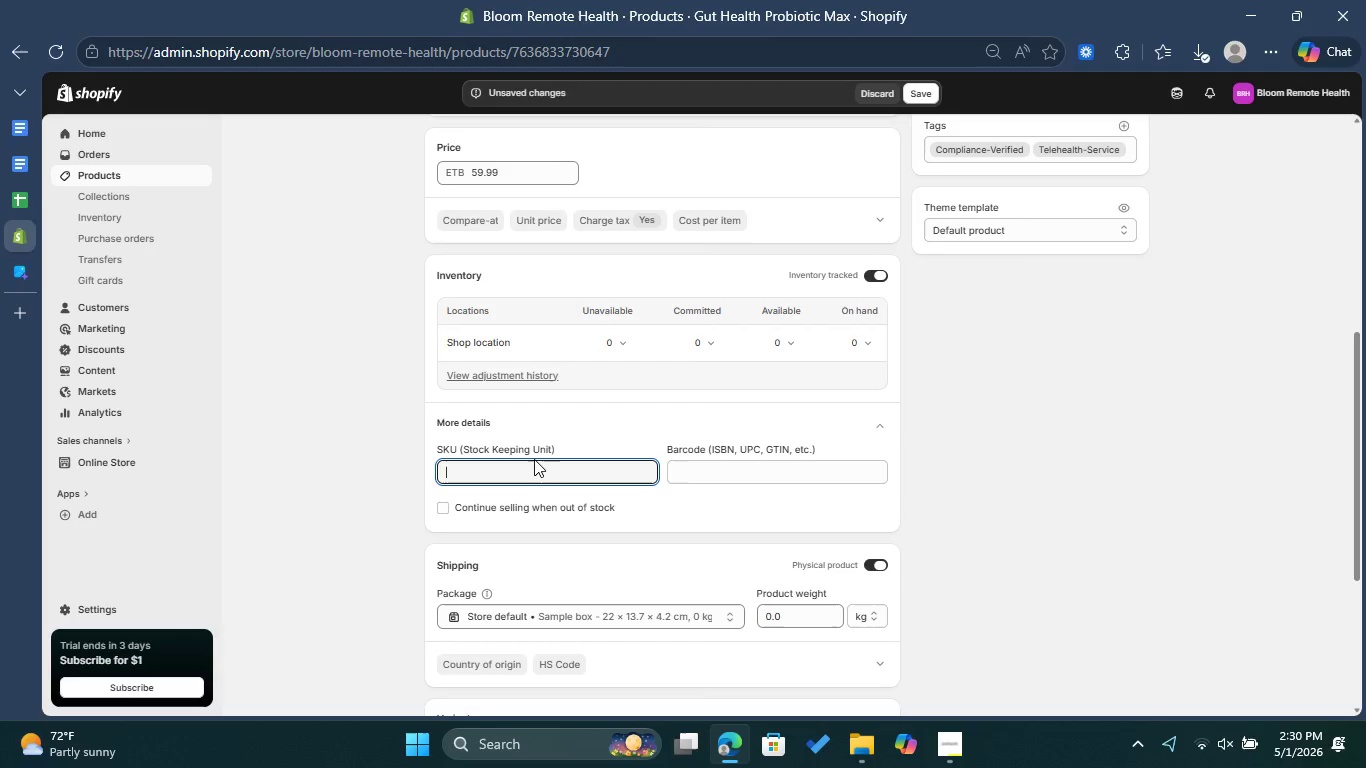 
key(Control+ControlLeft)
 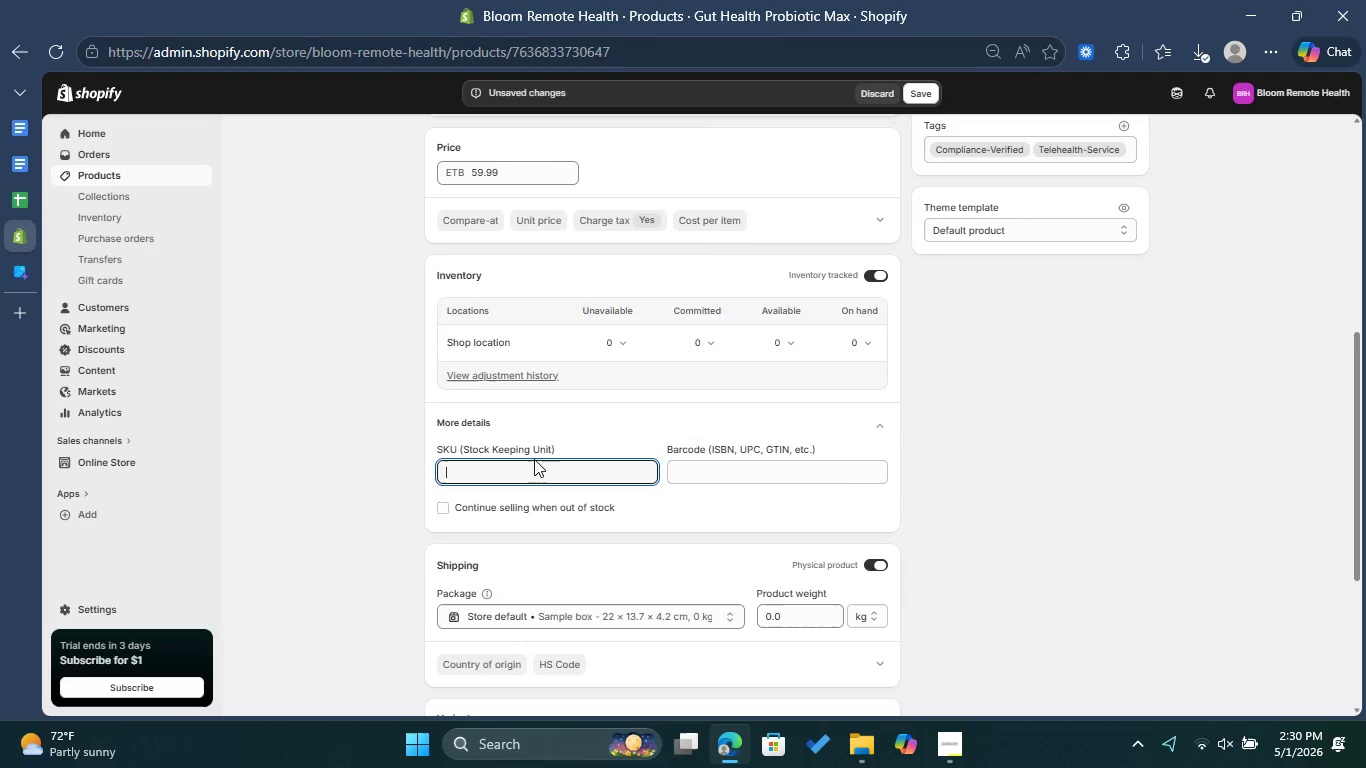 
key(Control+V)
 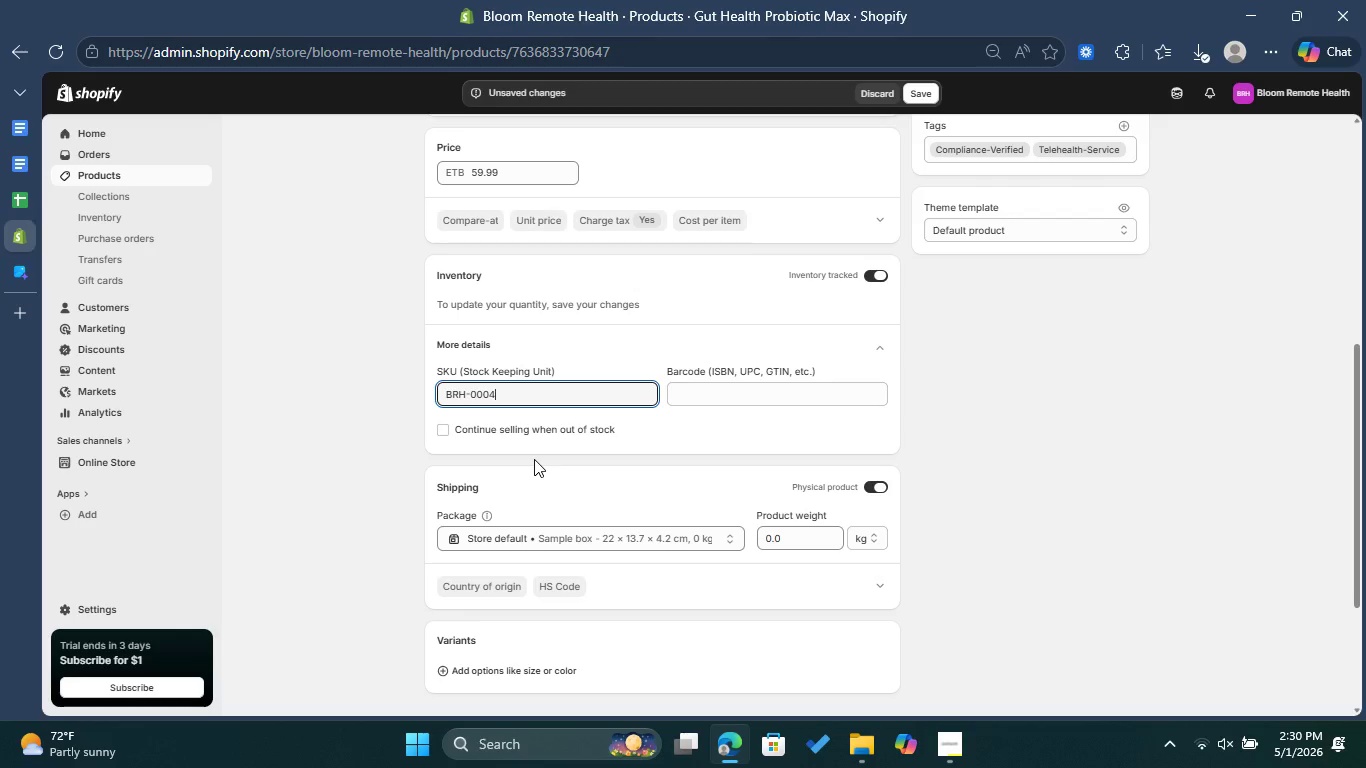 
wait(12.48)
 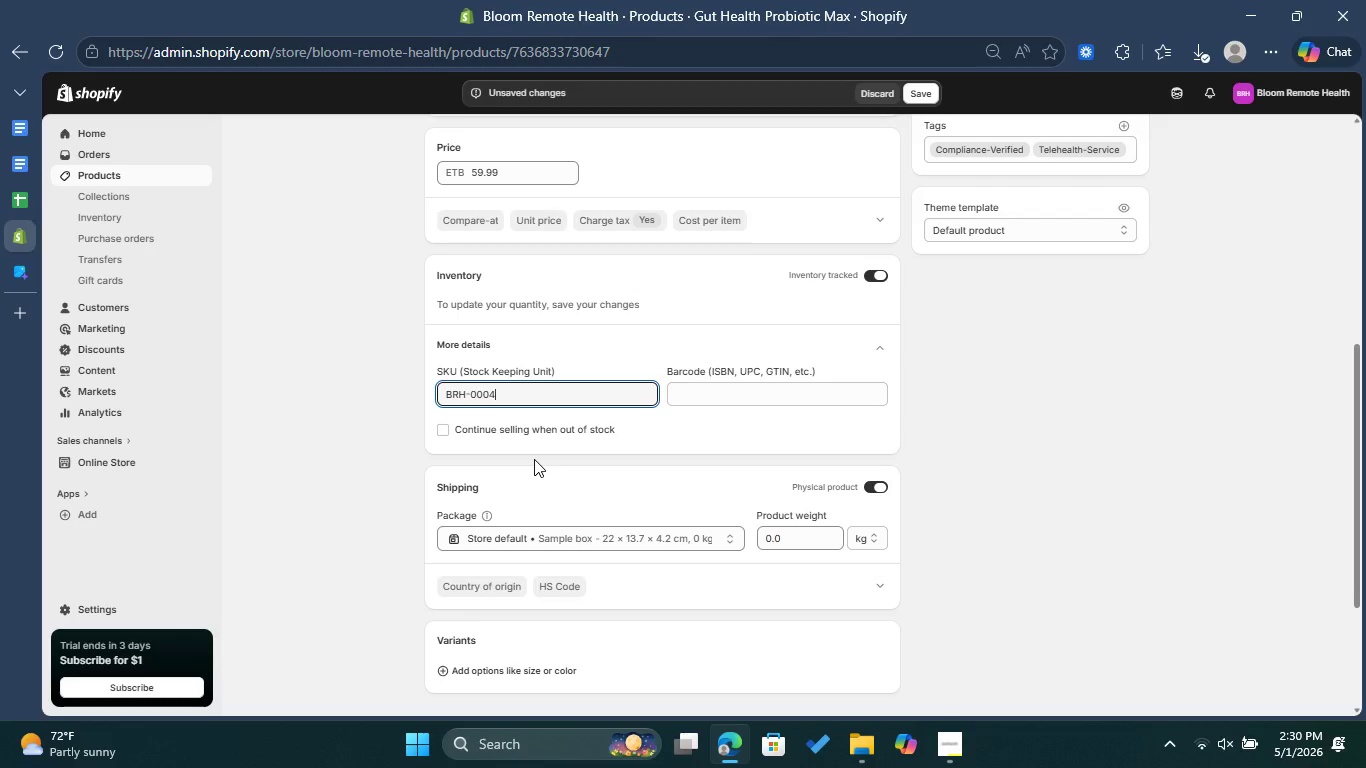 
left_click([876, 346])
 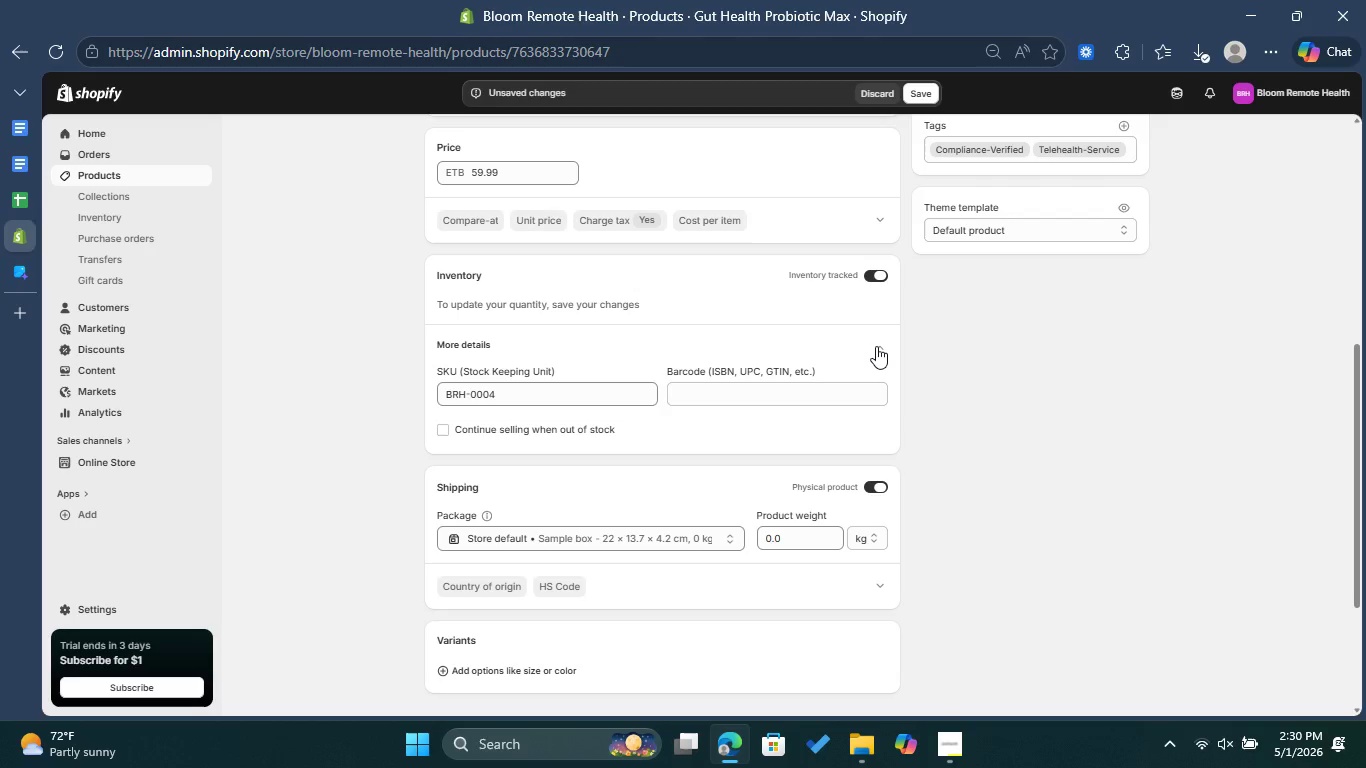 
left_click([876, 346])
 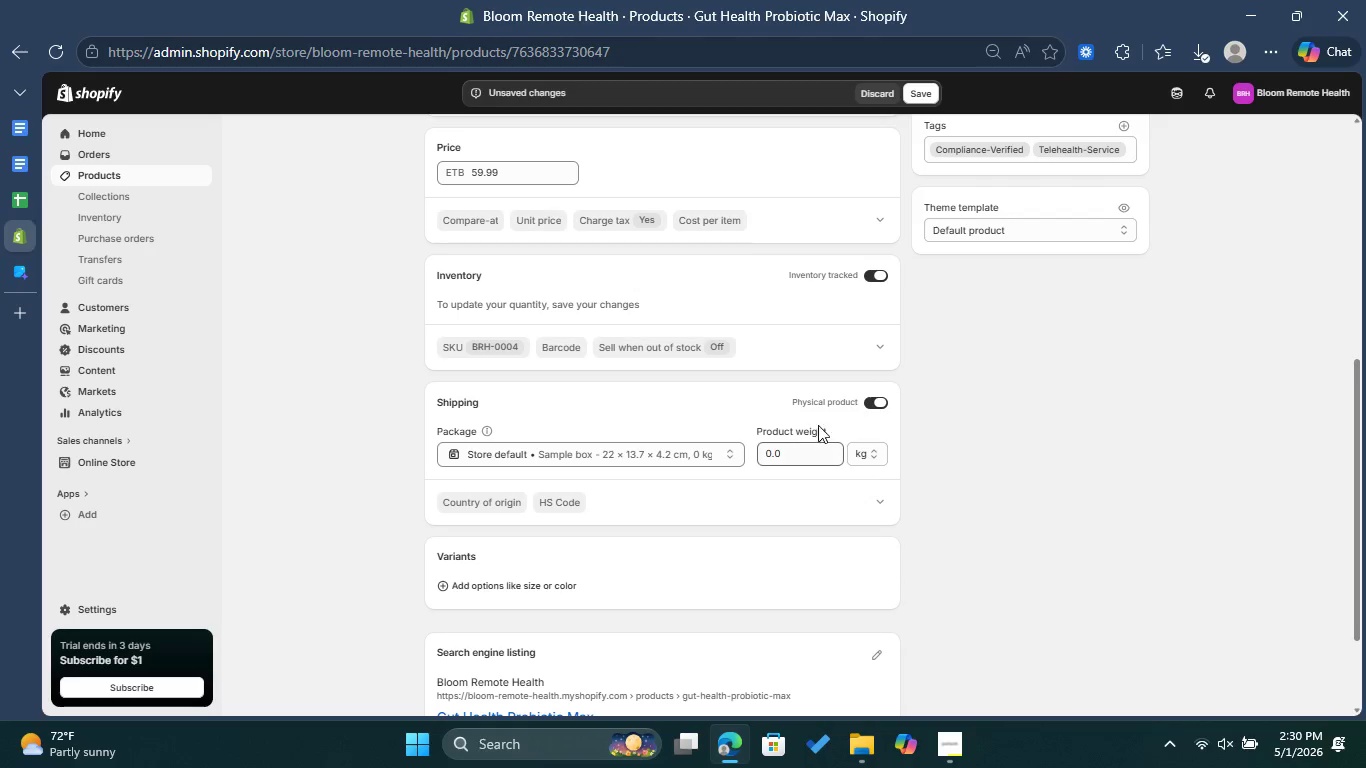 
left_click([800, 451])
 